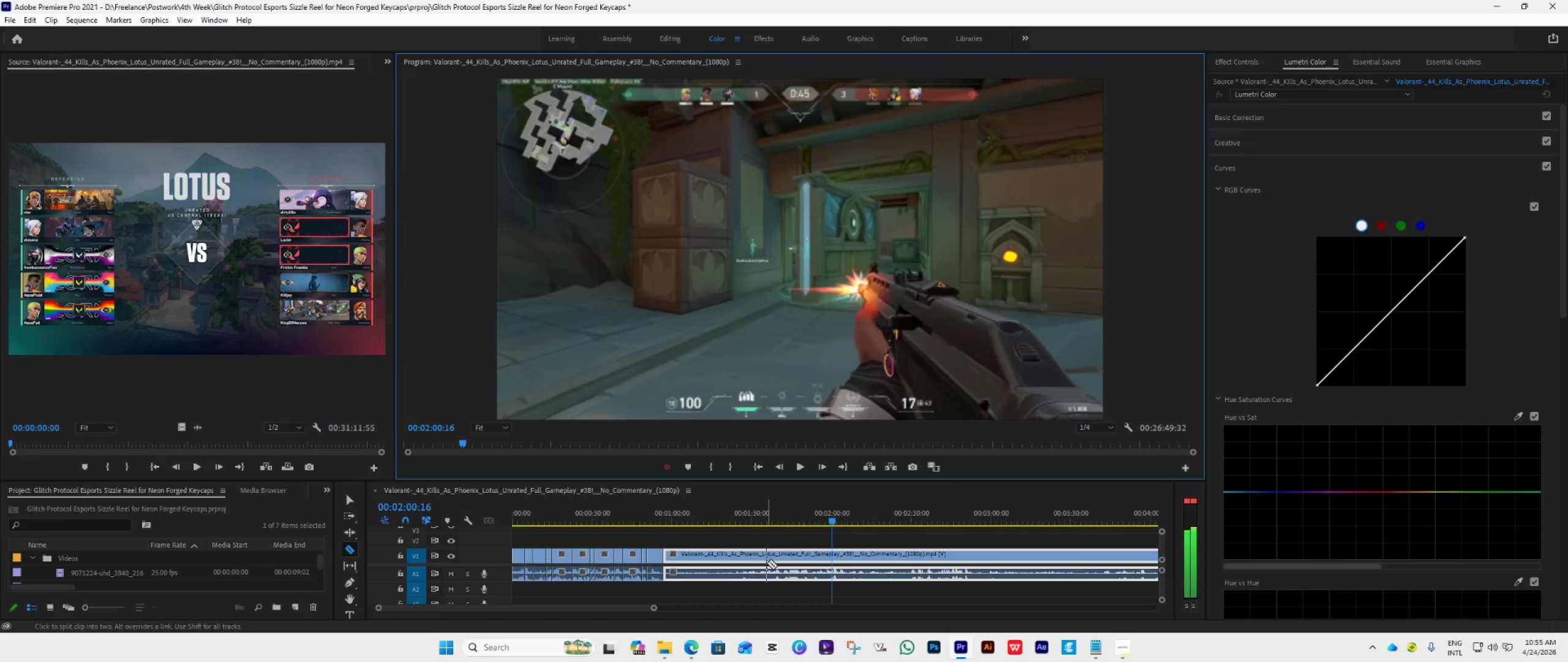 
key(ArrowLeft)
 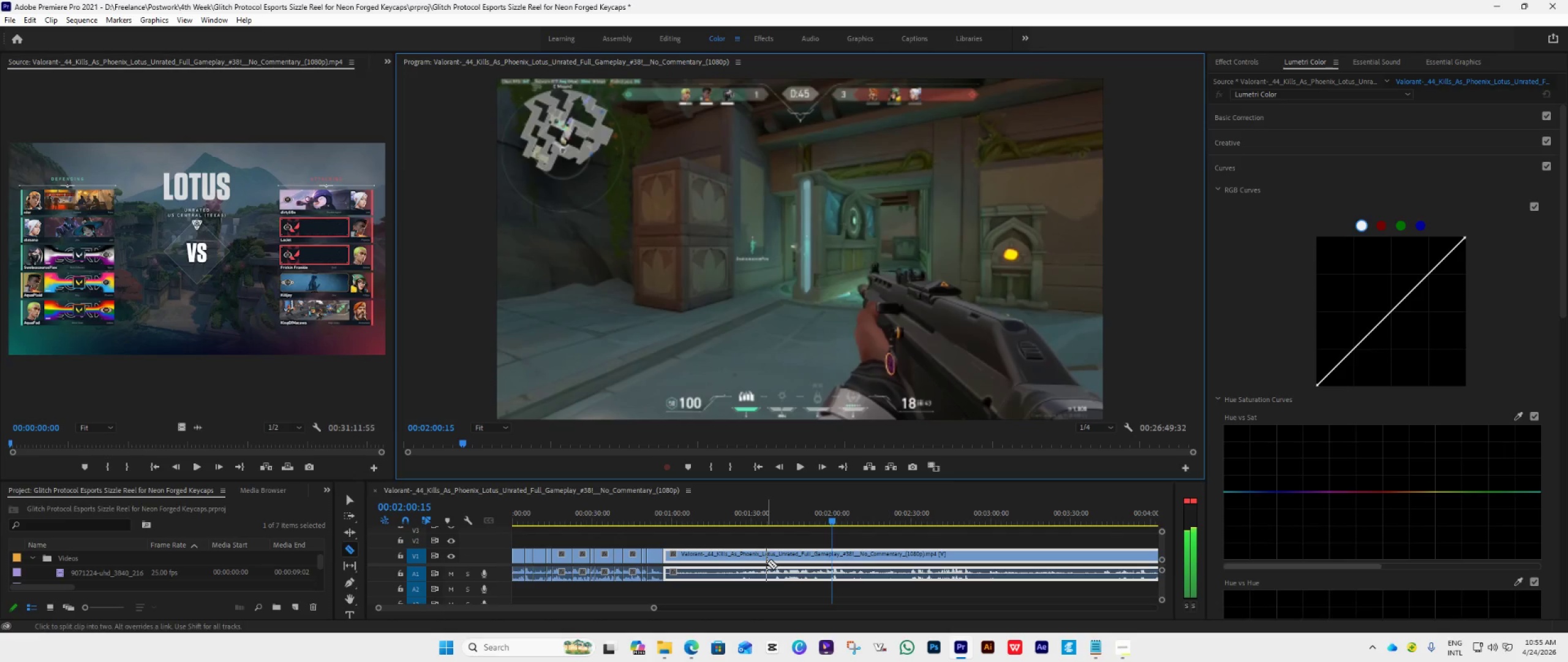 
key(ArrowLeft)
 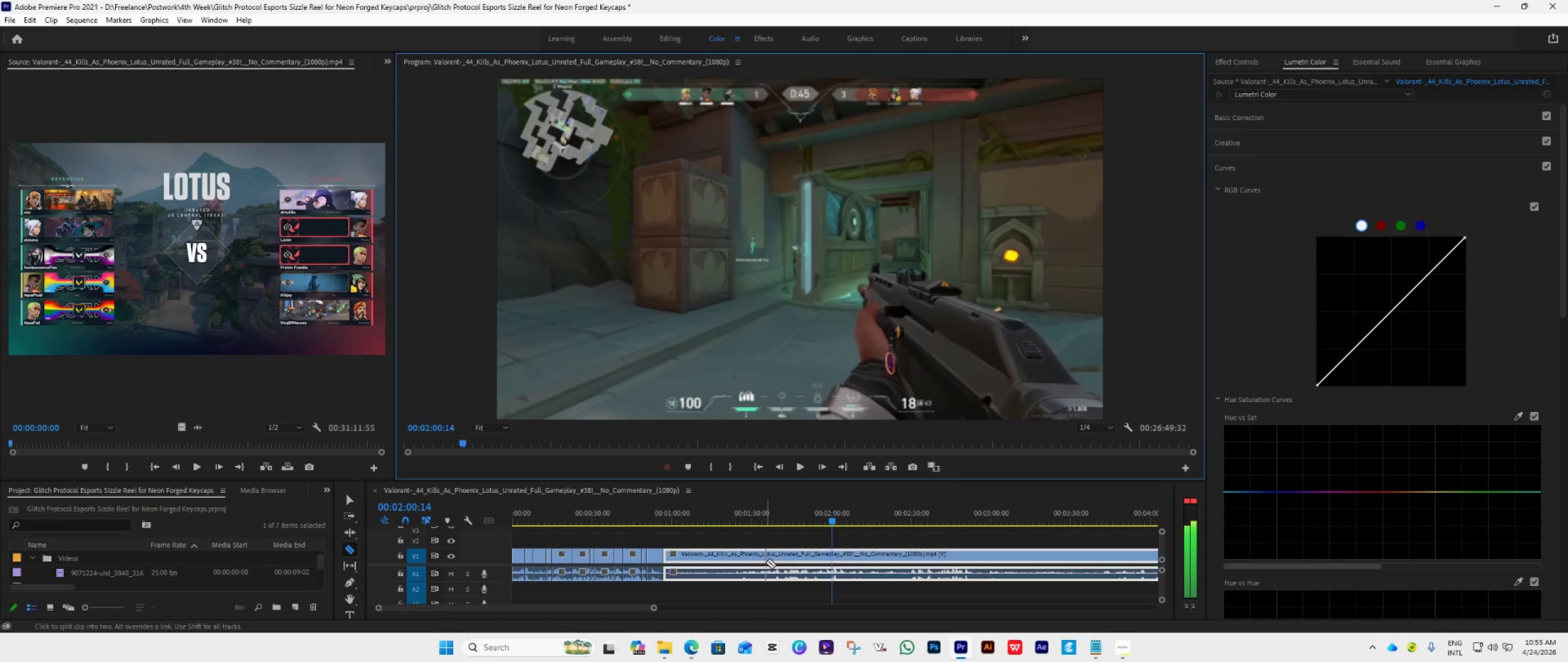 
key(ArrowLeft)
 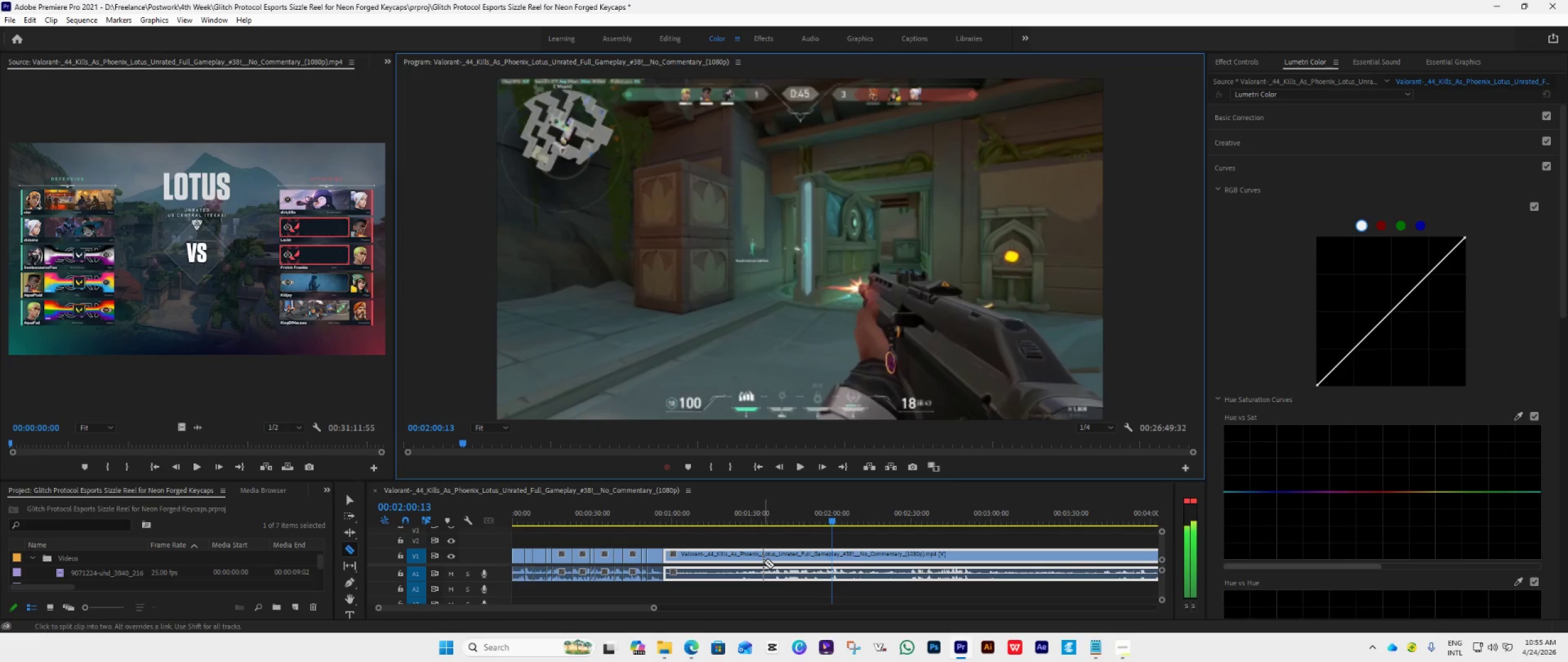 
key(ArrowLeft)
 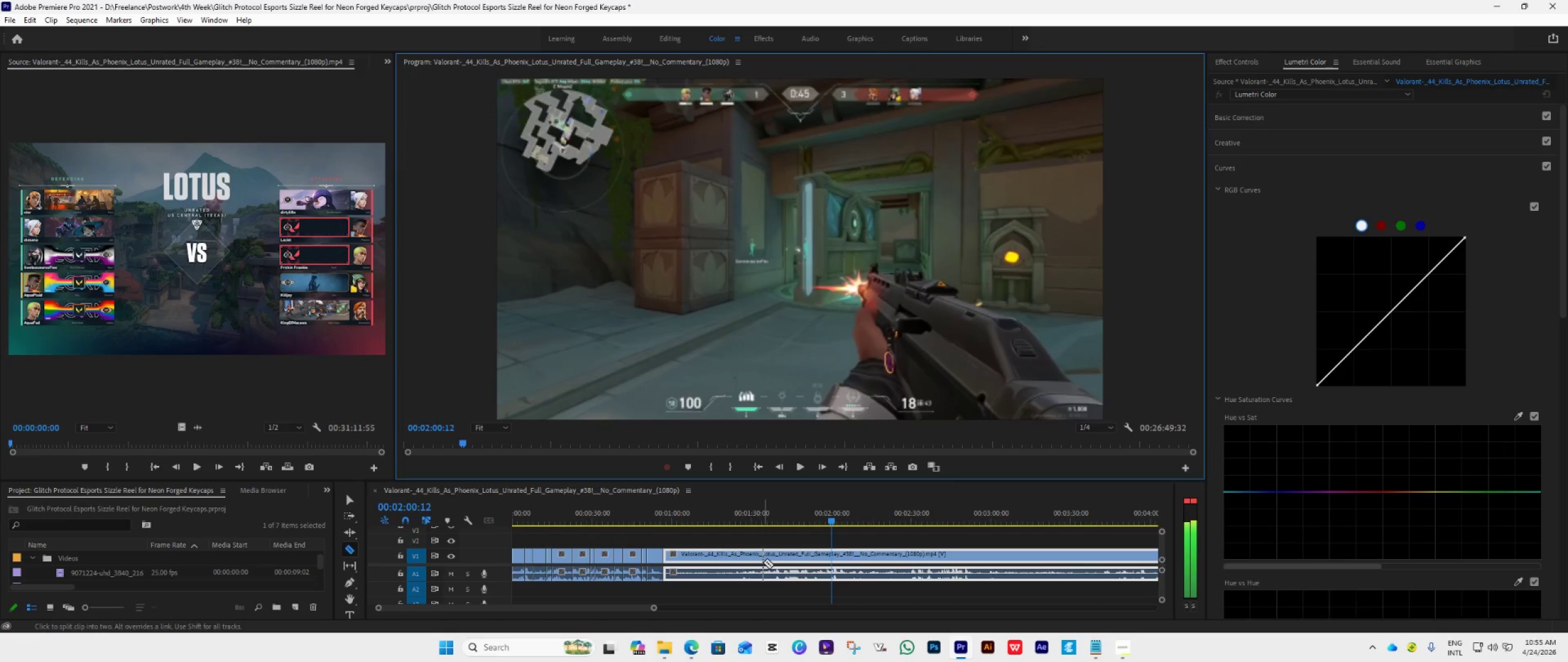 
key(ArrowLeft)
 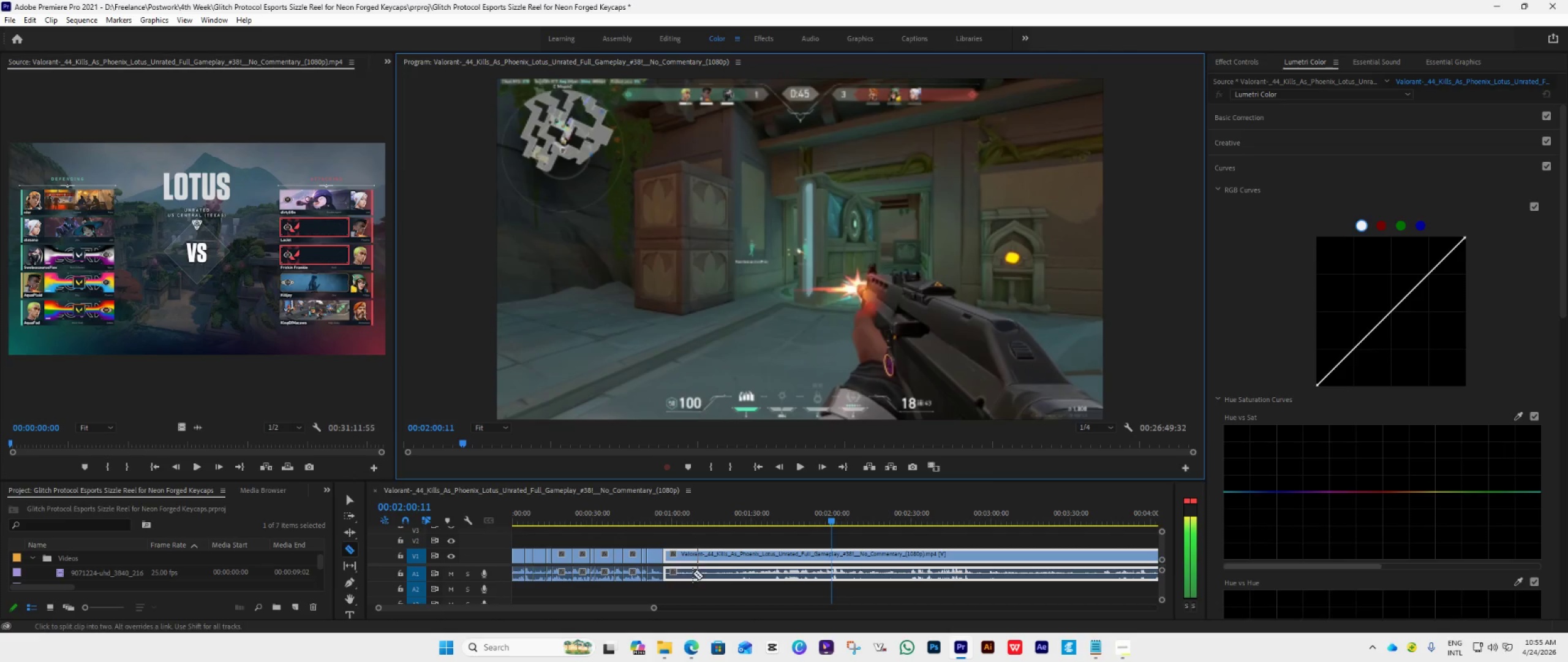 
key(ArrowLeft)
 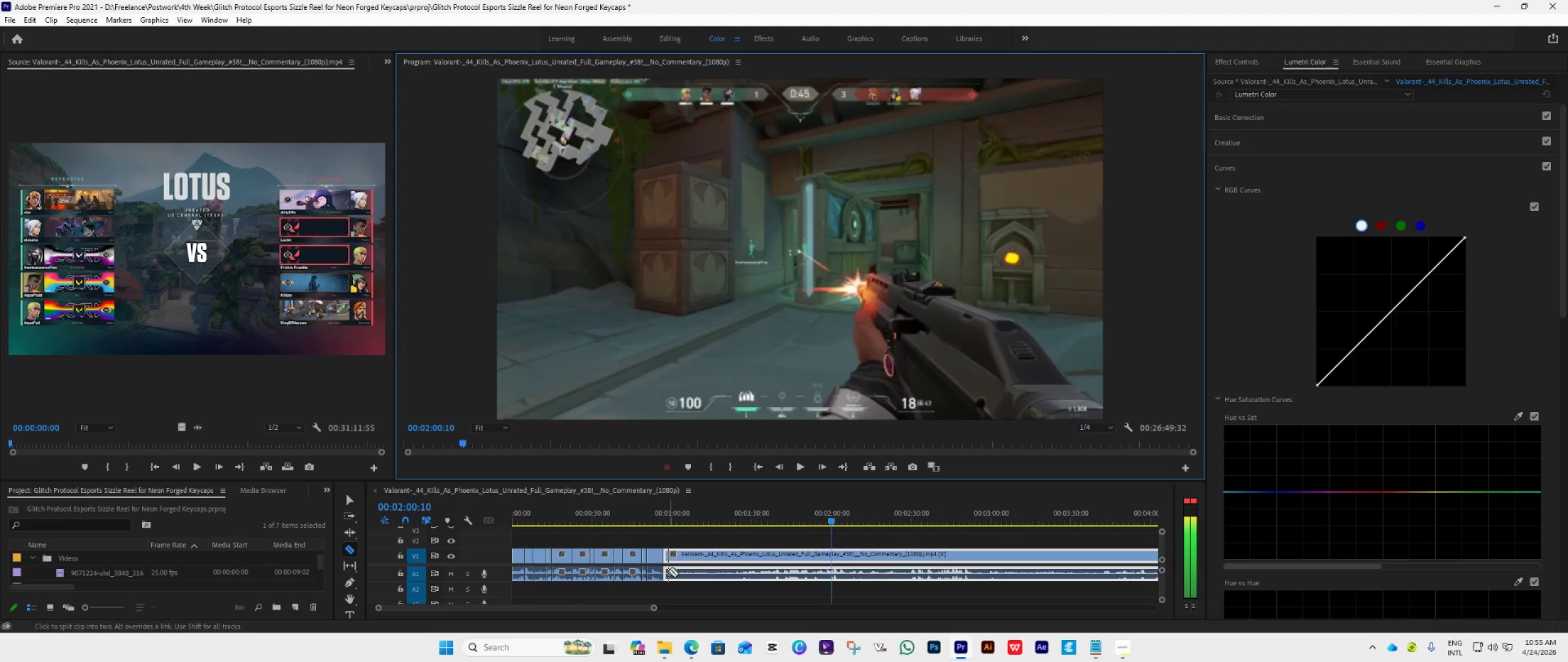 
key(ArrowLeft)
 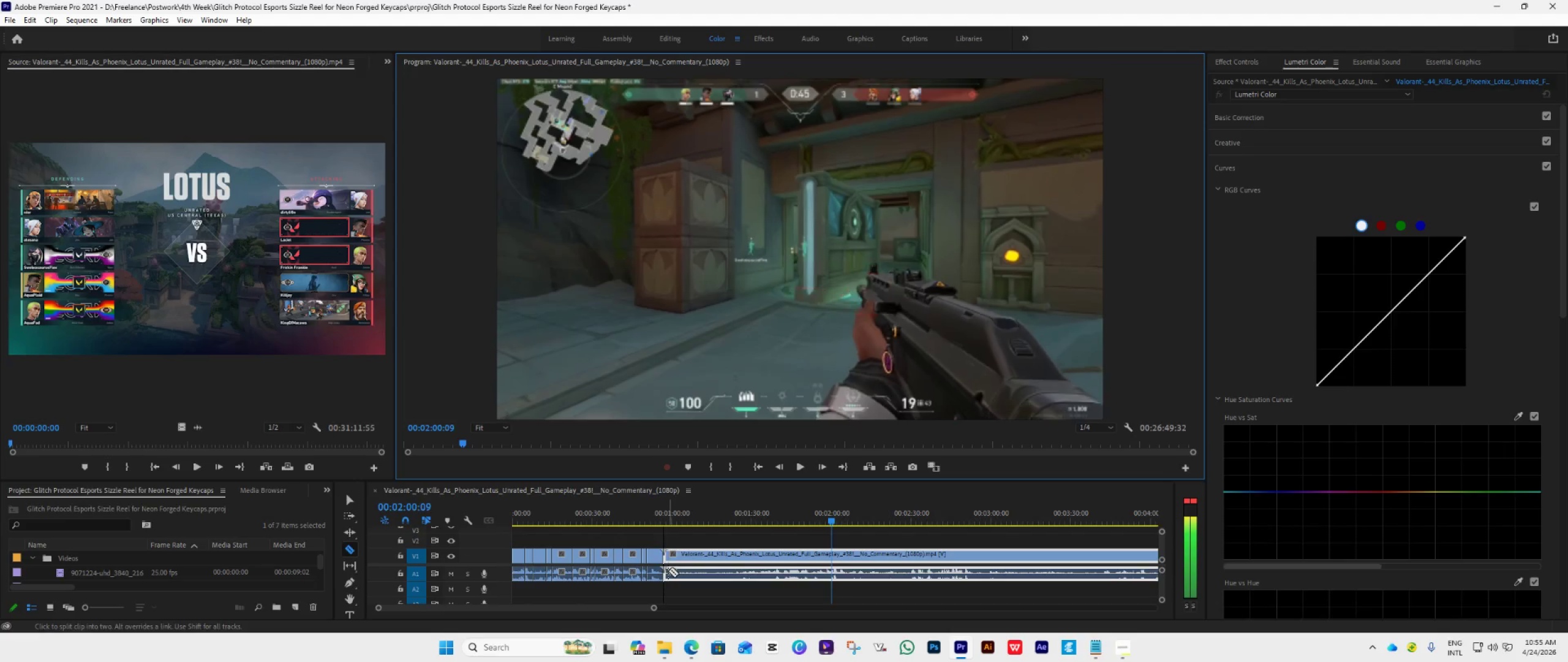 
key(ArrowLeft)
 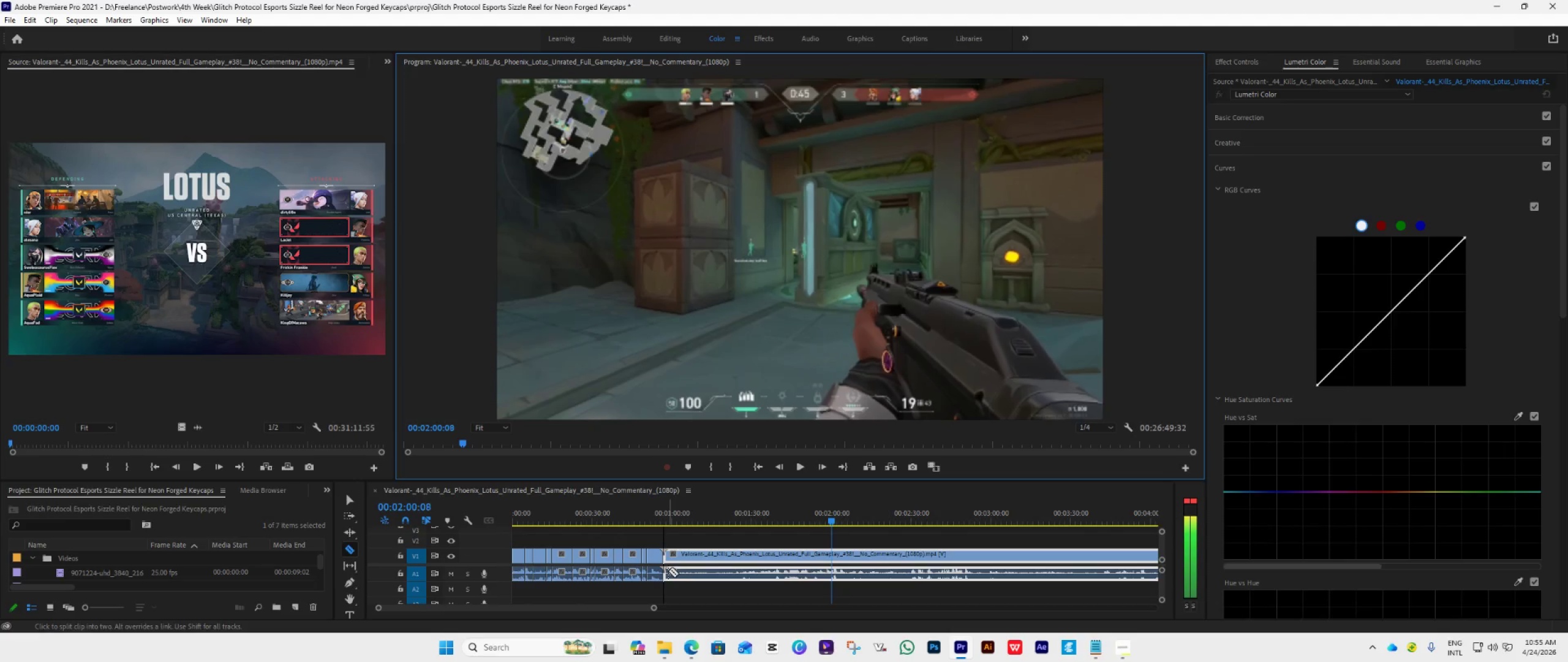 
key(ArrowLeft)
 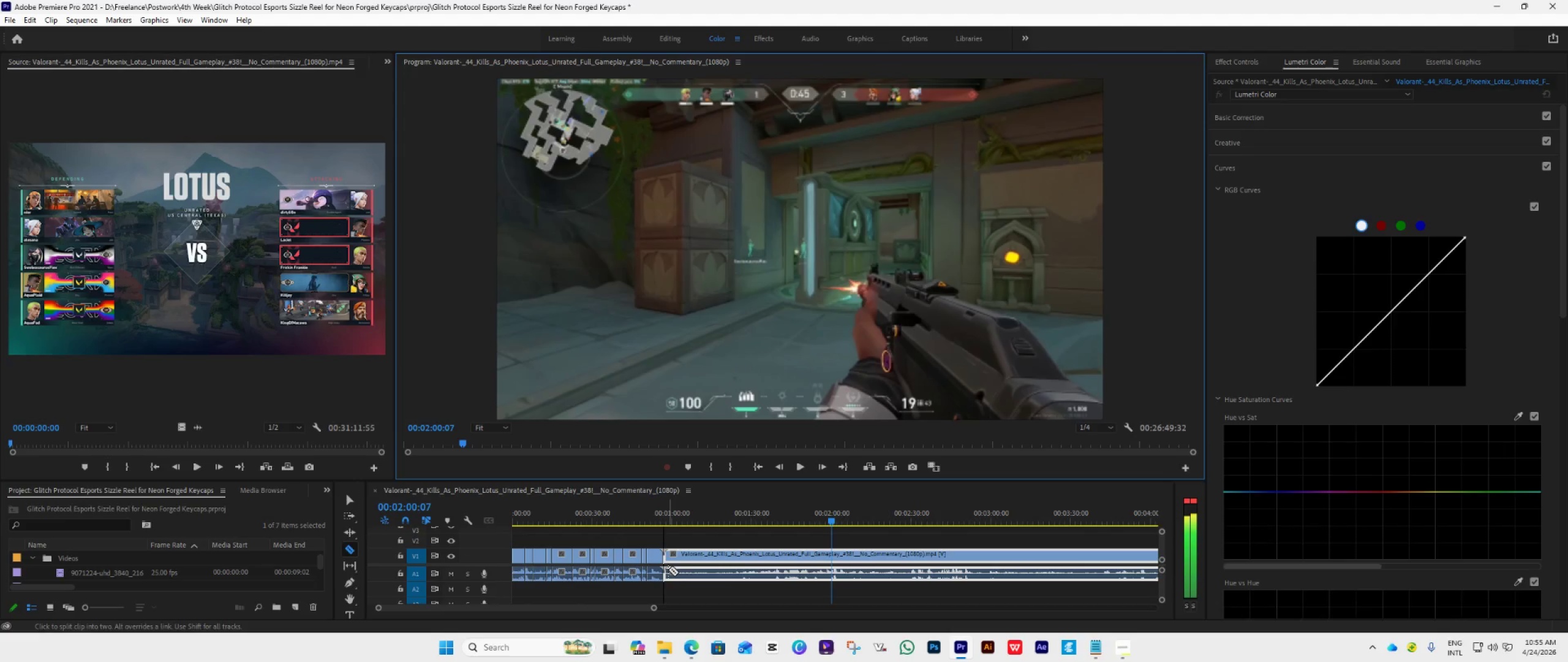 
key(ArrowLeft)
 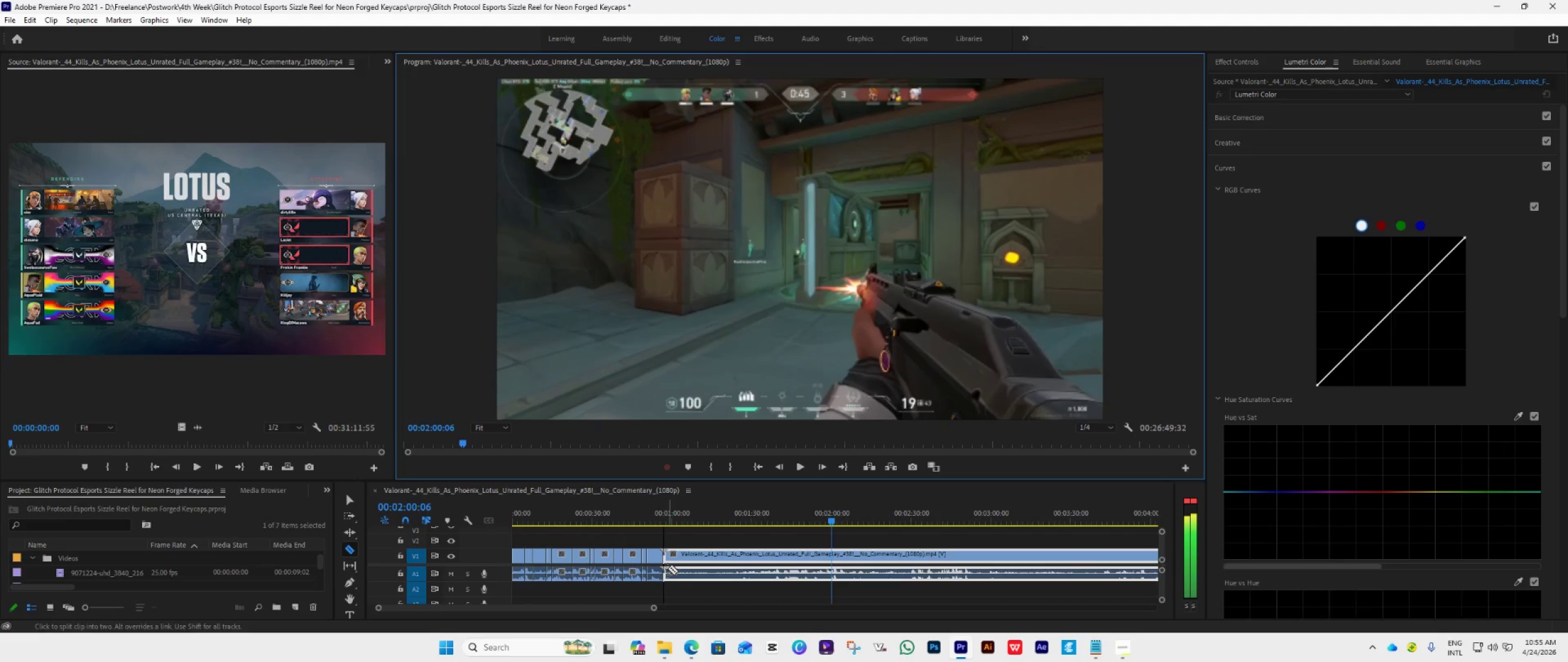 
key(ArrowLeft)
 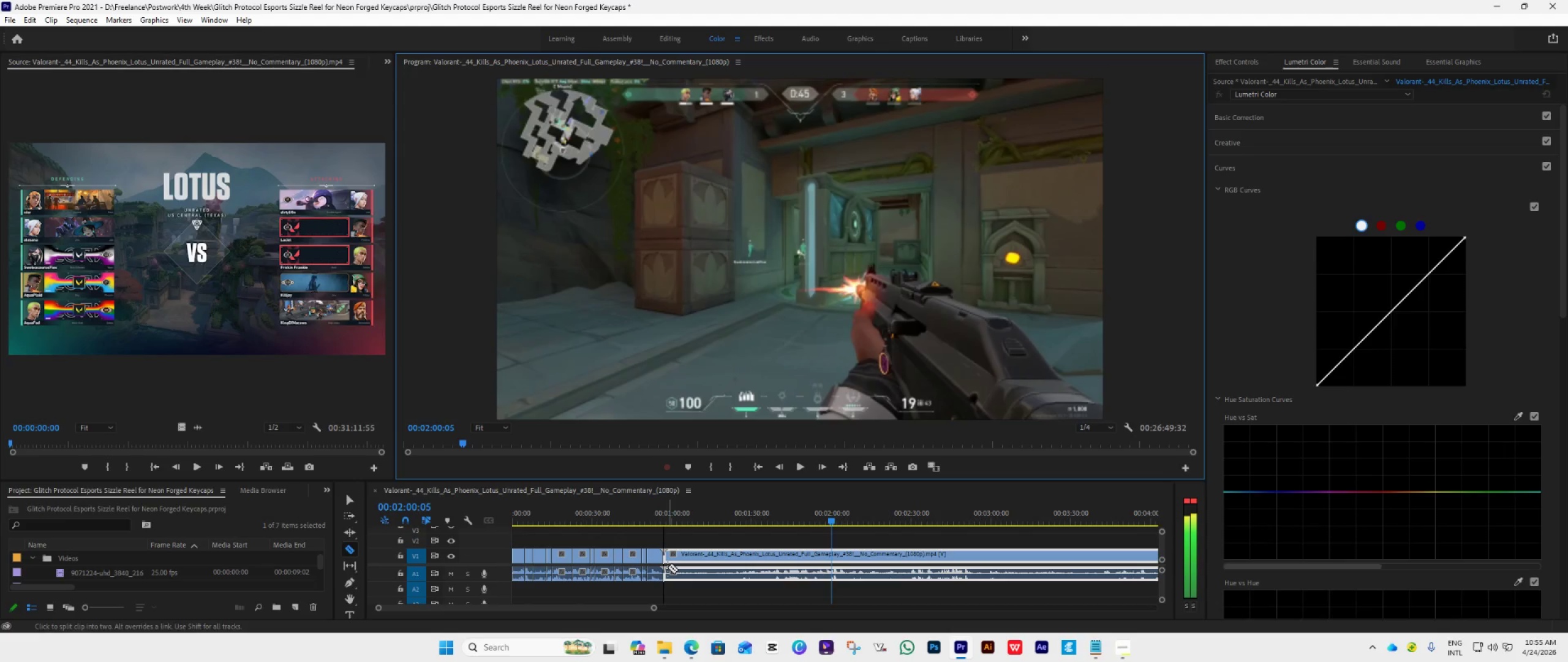 
key(ArrowLeft)
 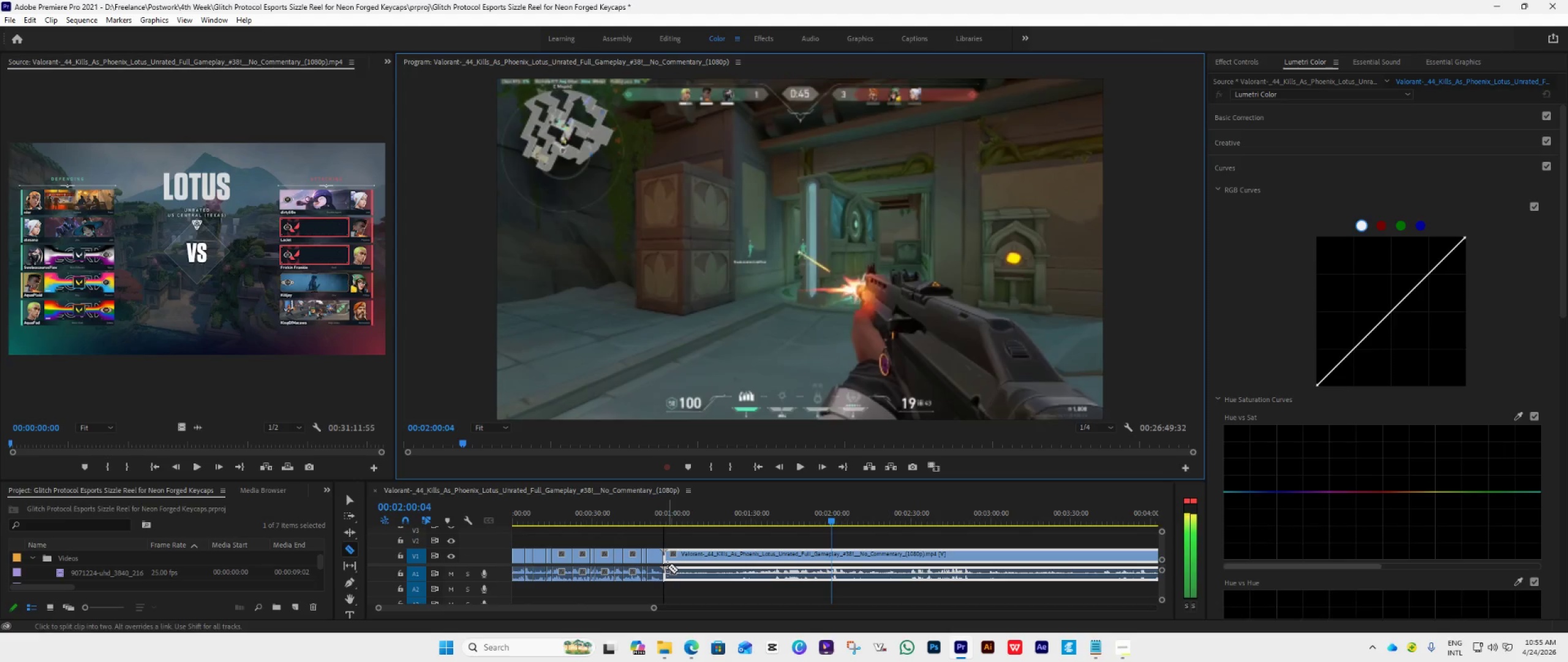 
key(ArrowLeft)
 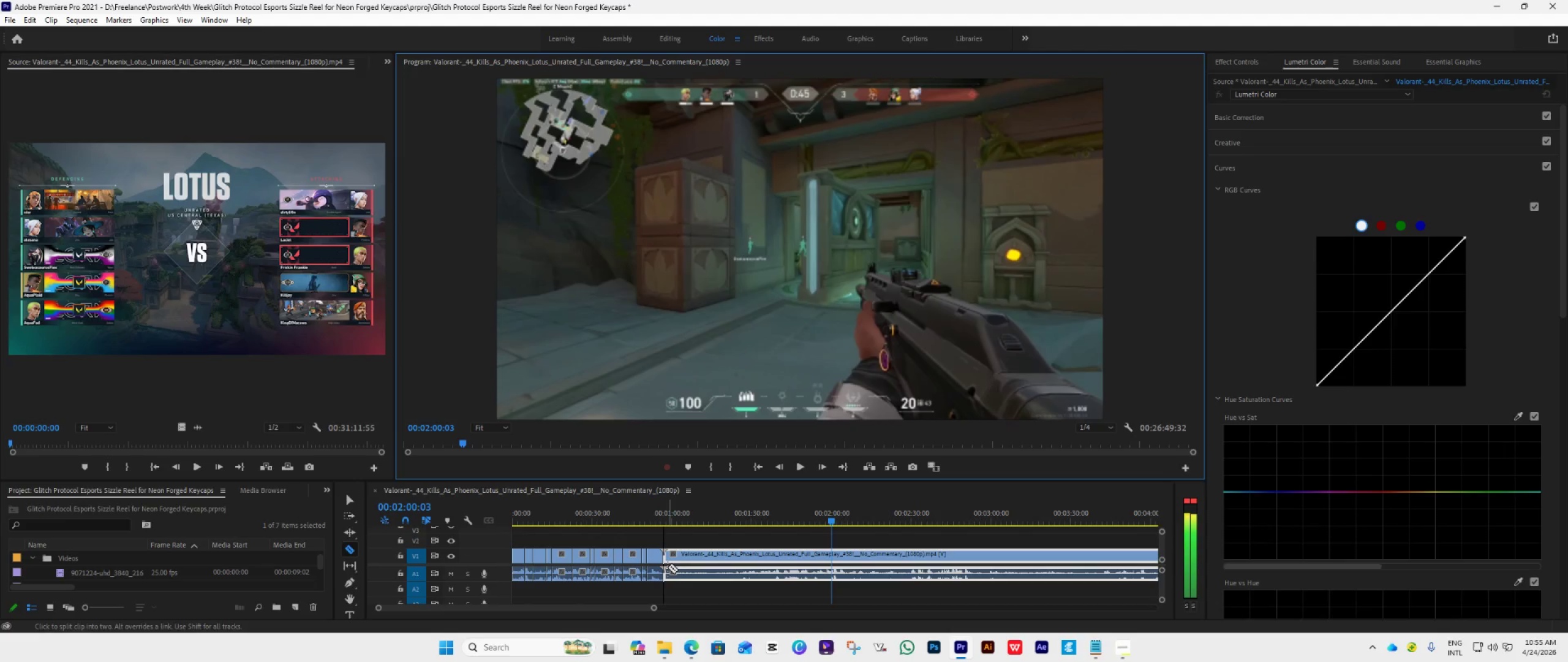 
key(ArrowLeft)
 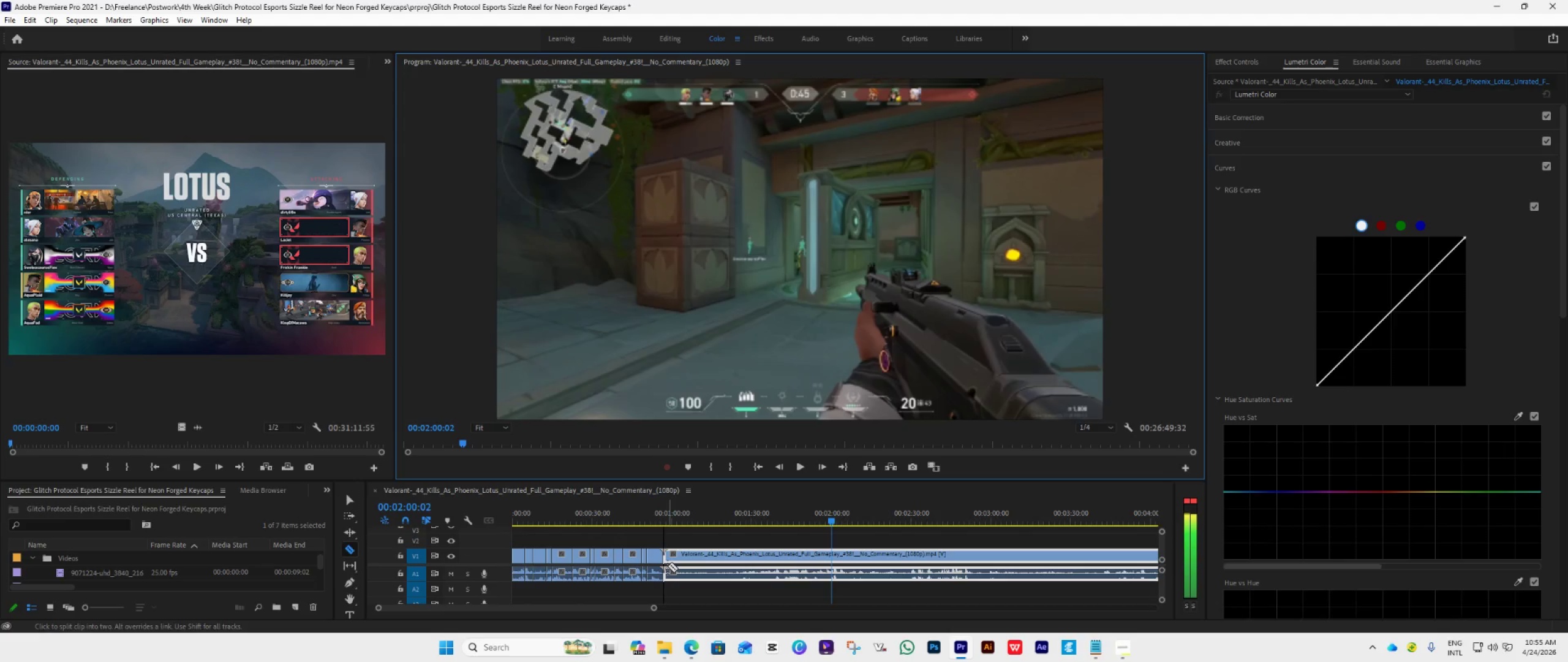 
key(ArrowLeft)
 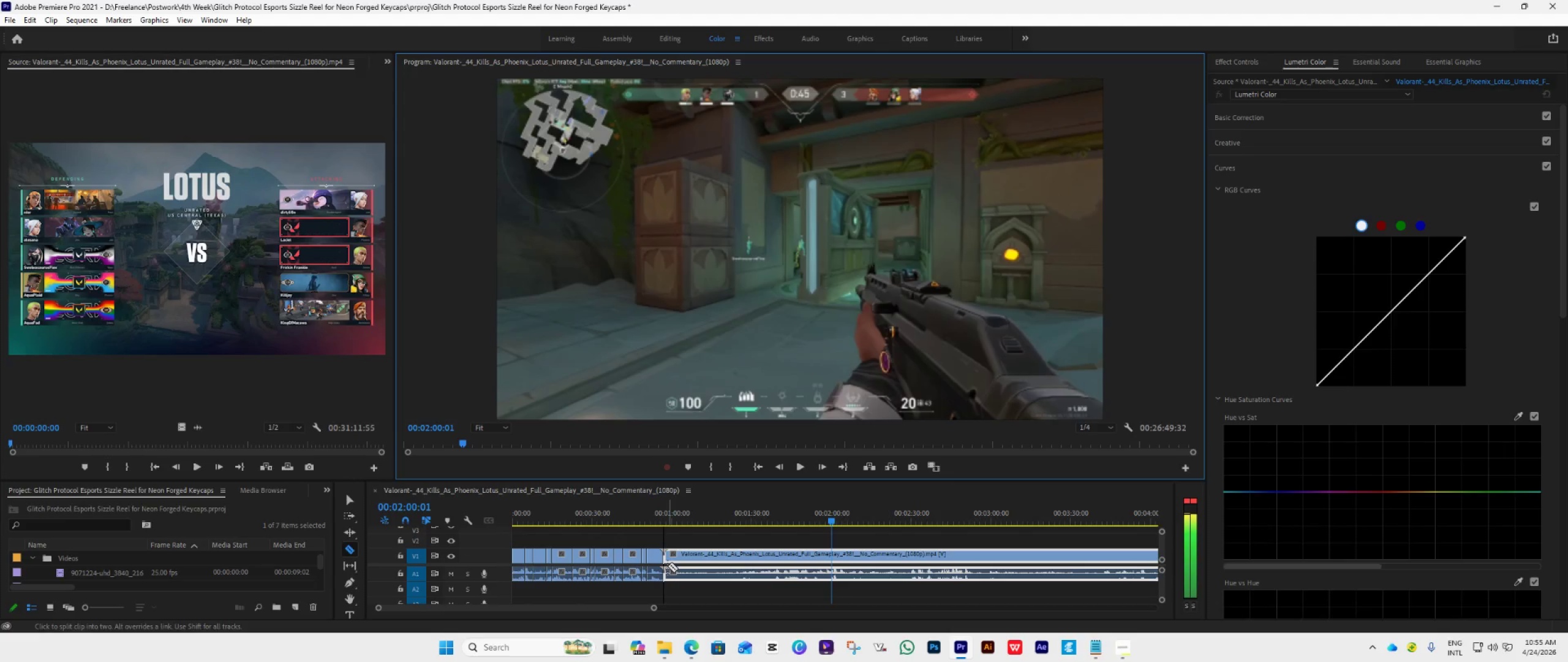 
key(ArrowLeft)
 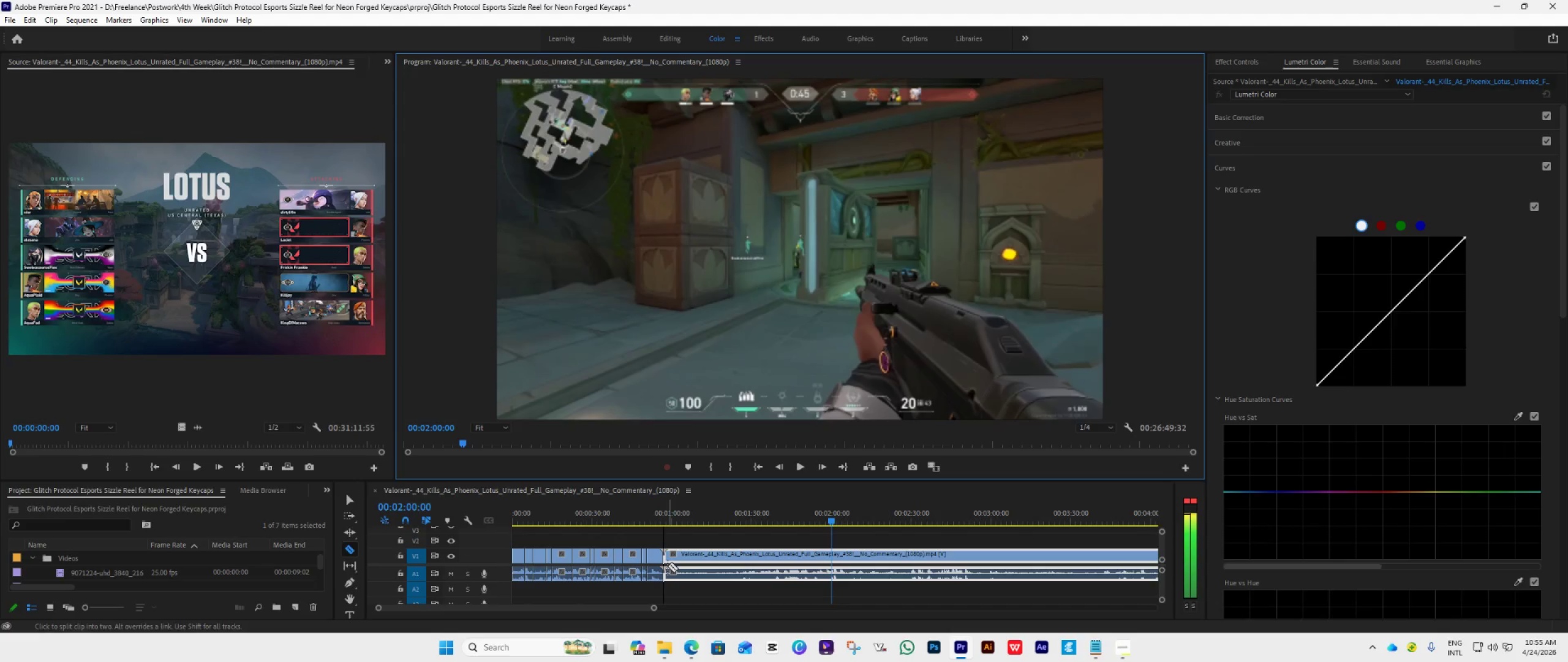 
key(ArrowLeft)
 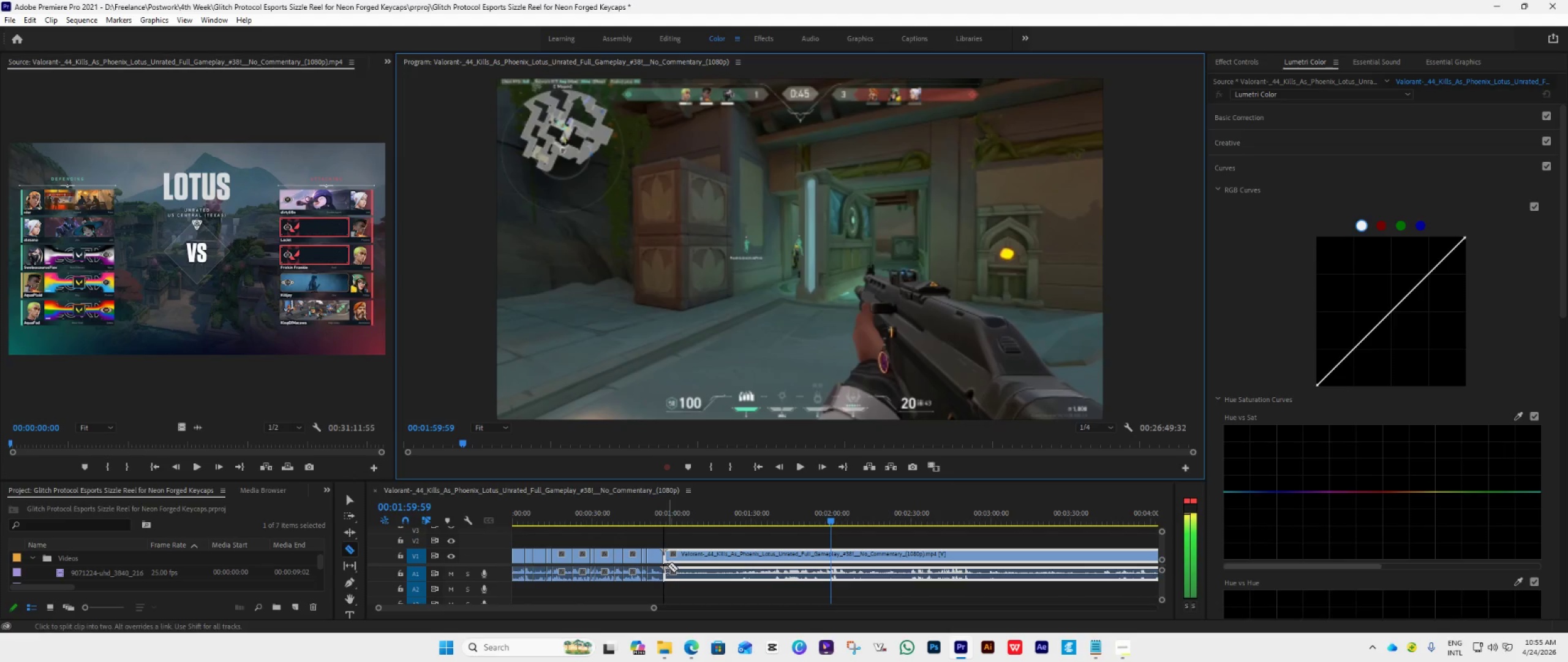 
key(ArrowLeft)
 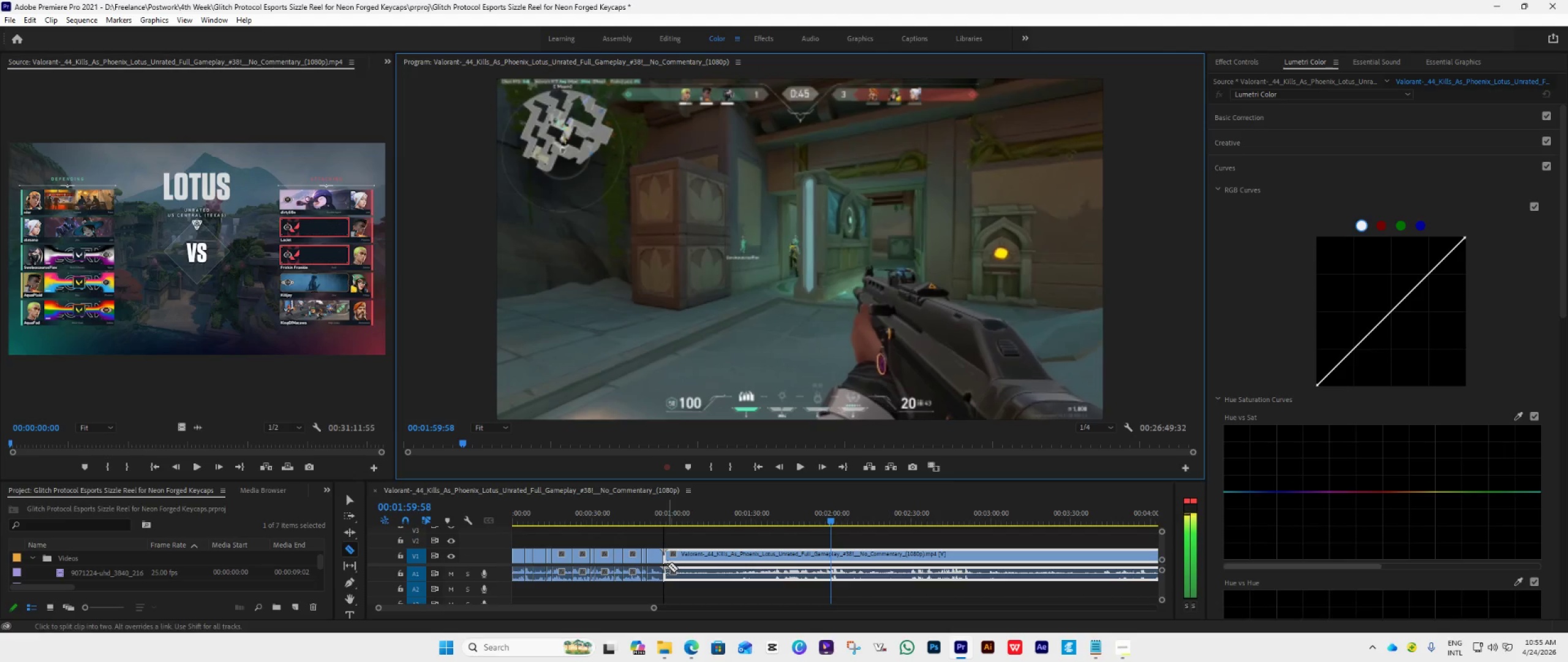 
key(ArrowLeft)
 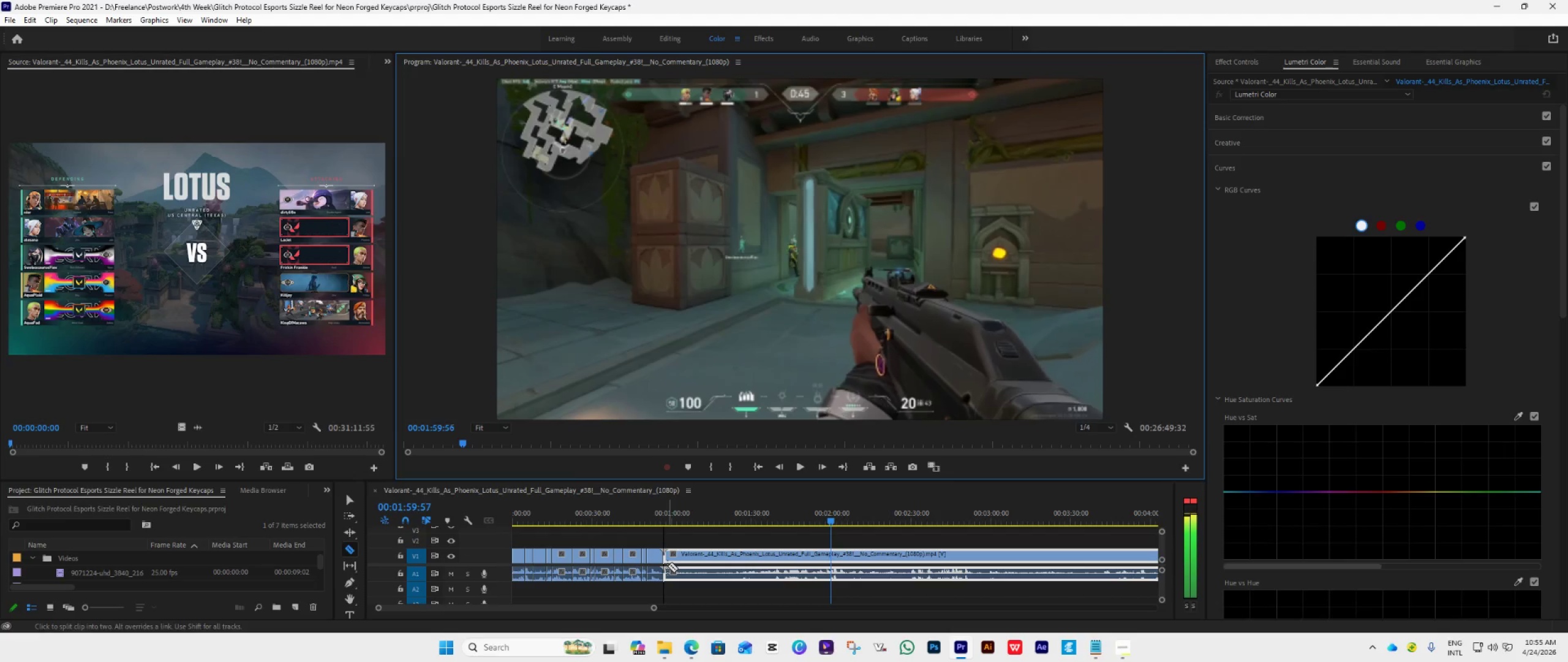 
key(ArrowLeft)
 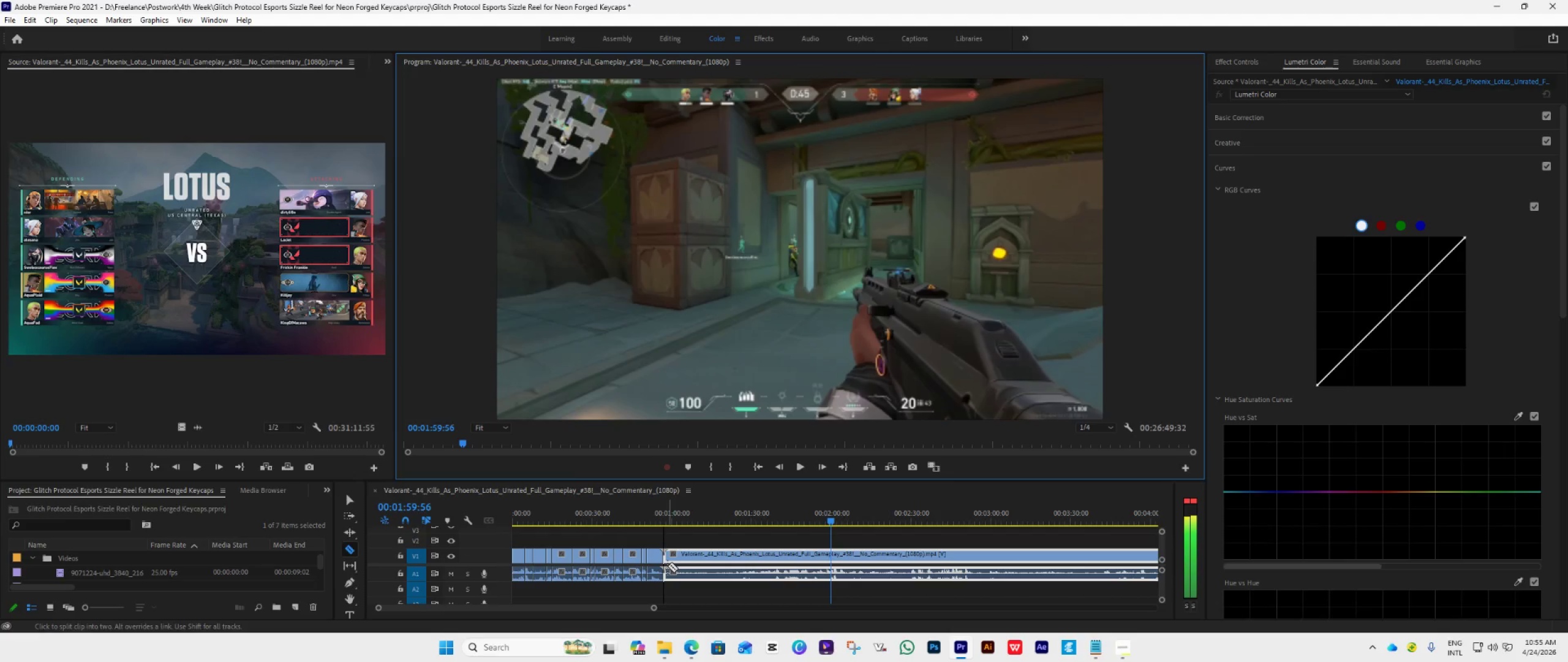 
key(ArrowLeft)
 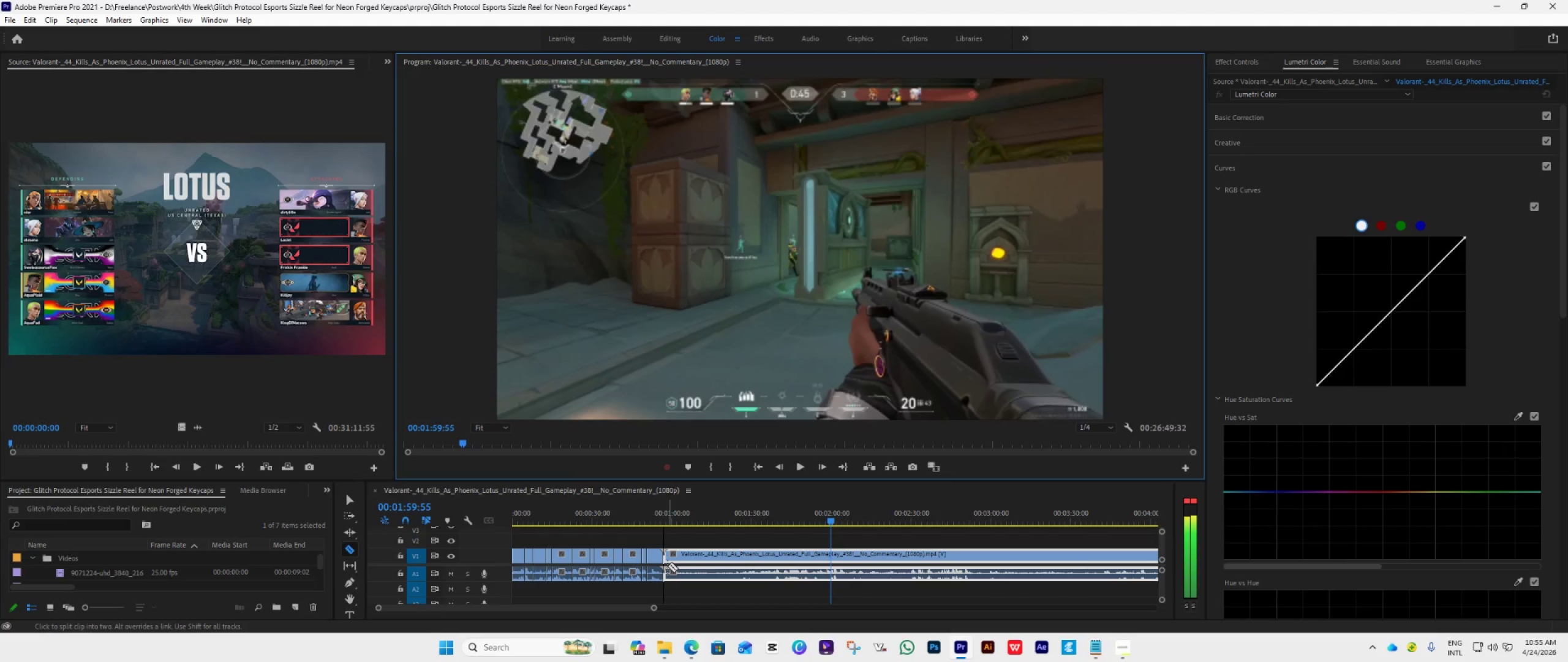 
key(ArrowLeft)
 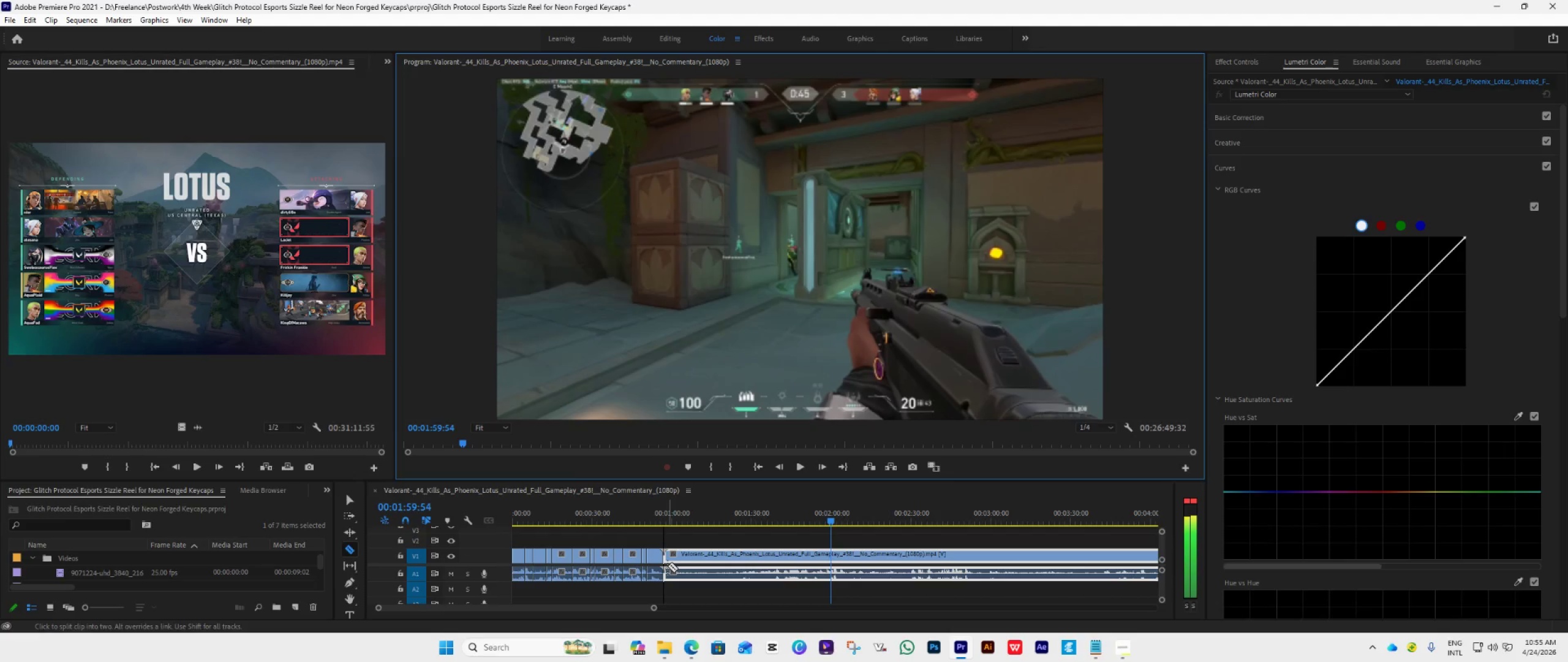 
key(ArrowLeft)
 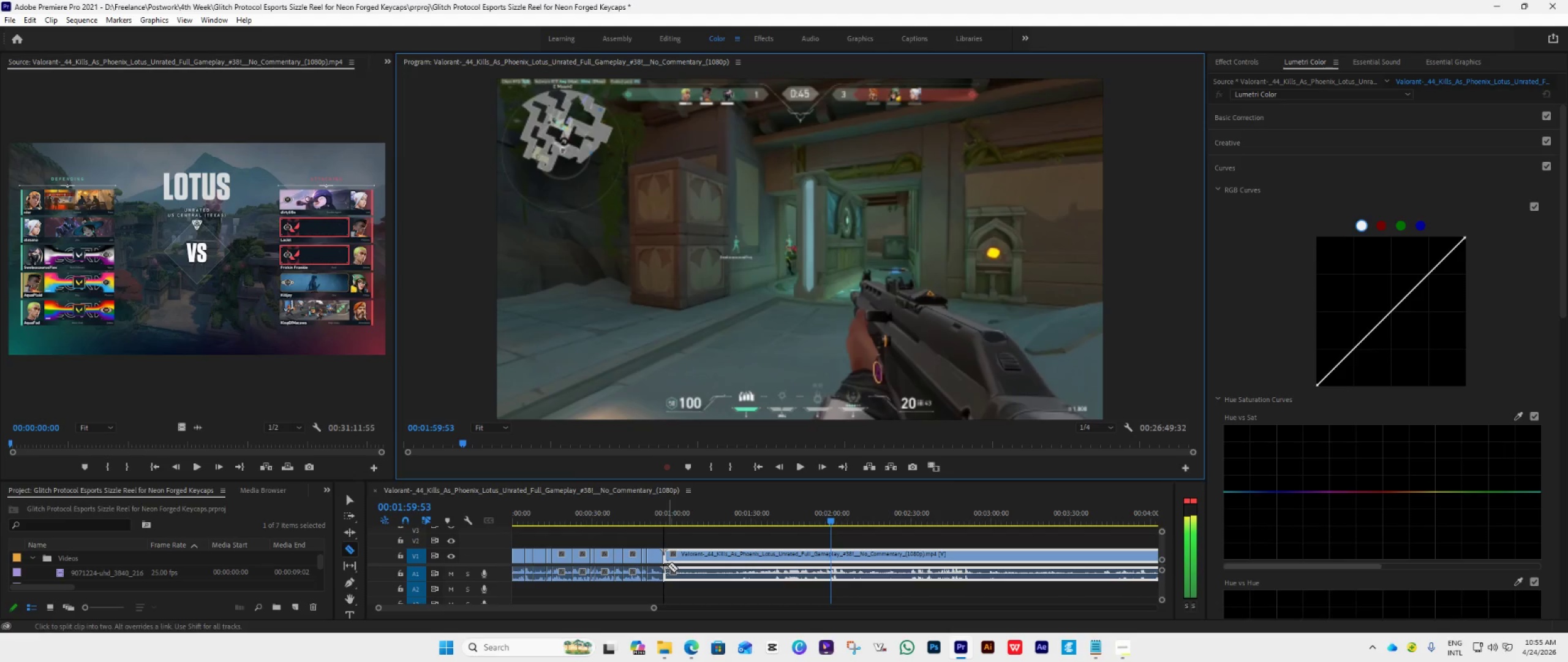 
key(ArrowLeft)
 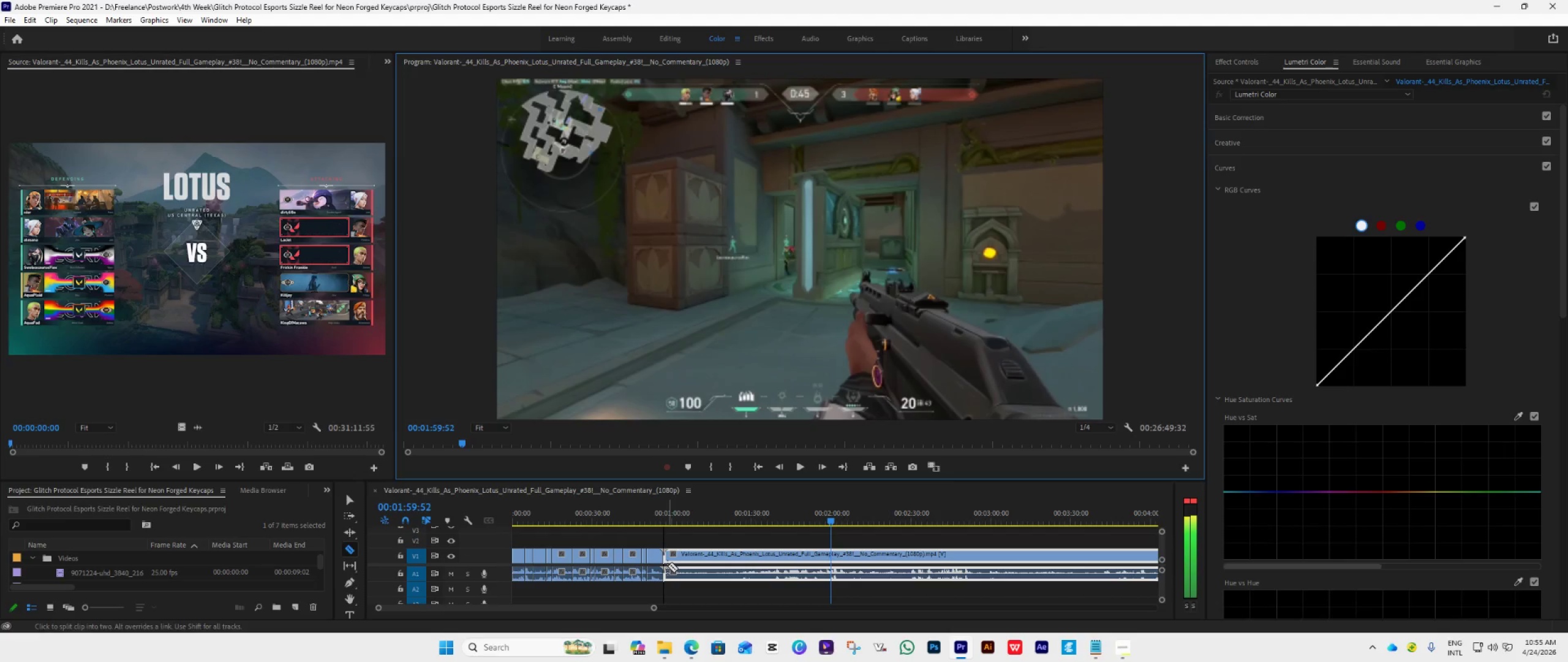 
key(ArrowLeft)
 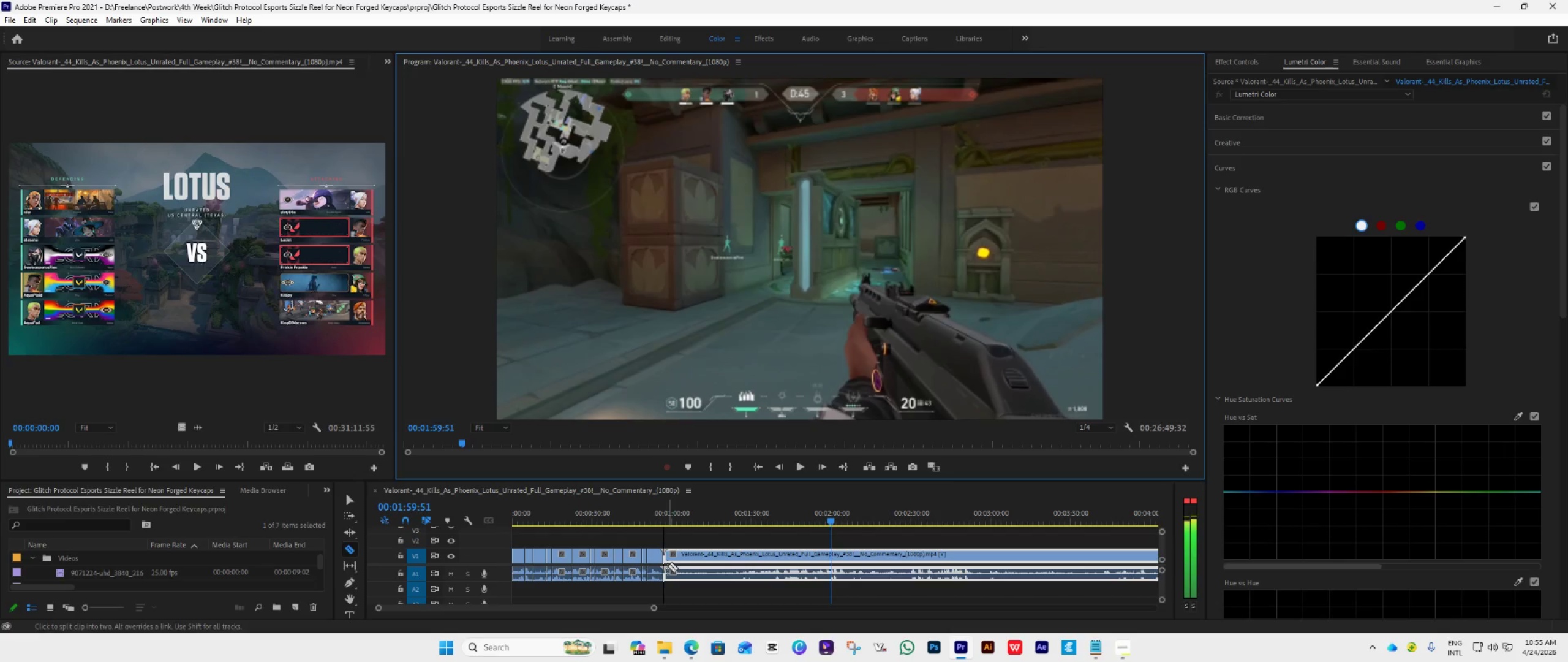 
key(ArrowLeft)
 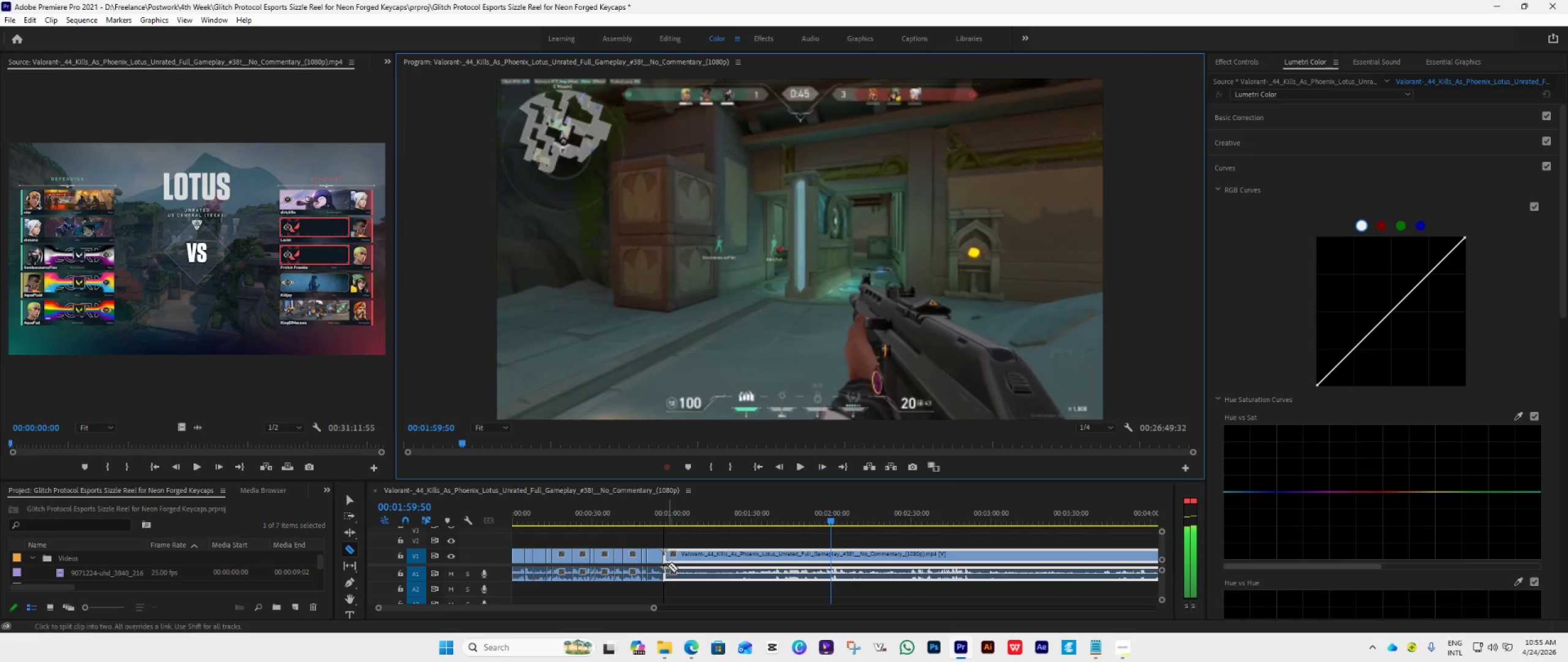 
key(ArrowLeft)
 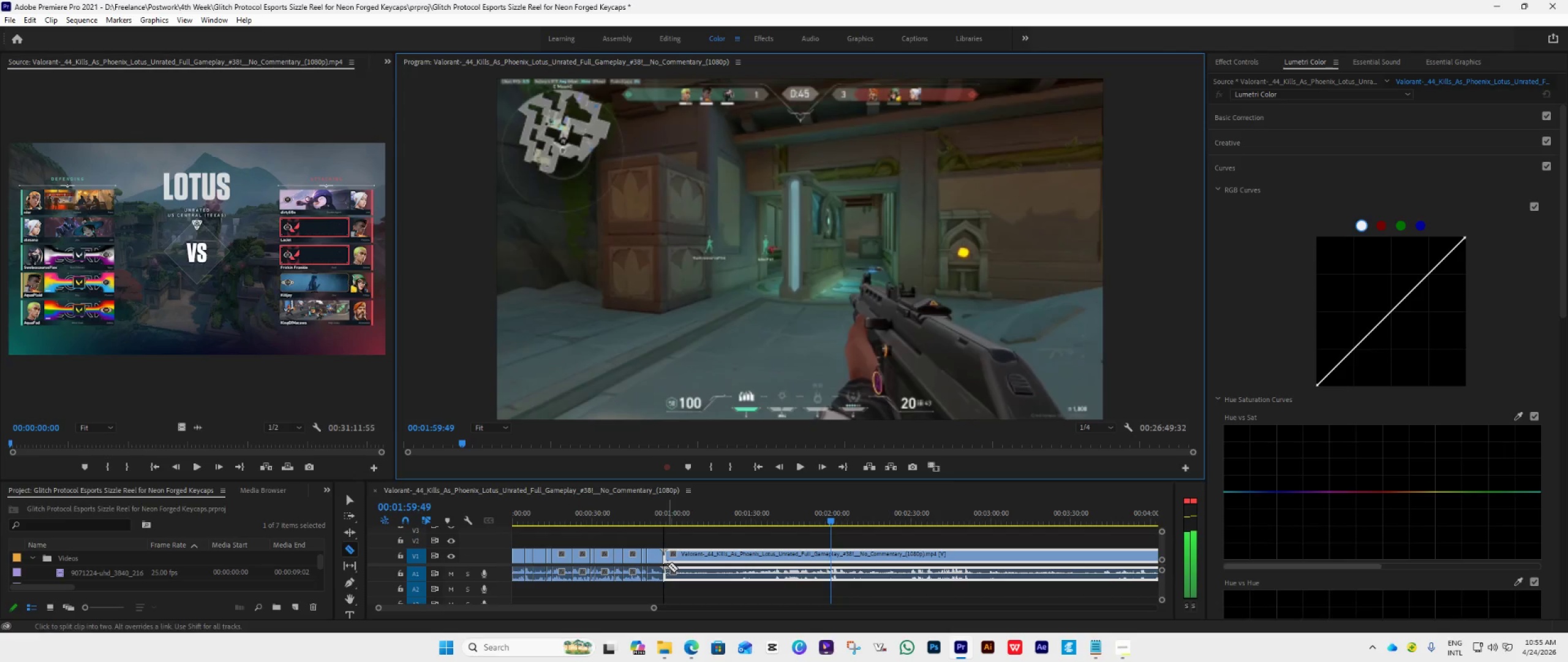 
key(ArrowLeft)
 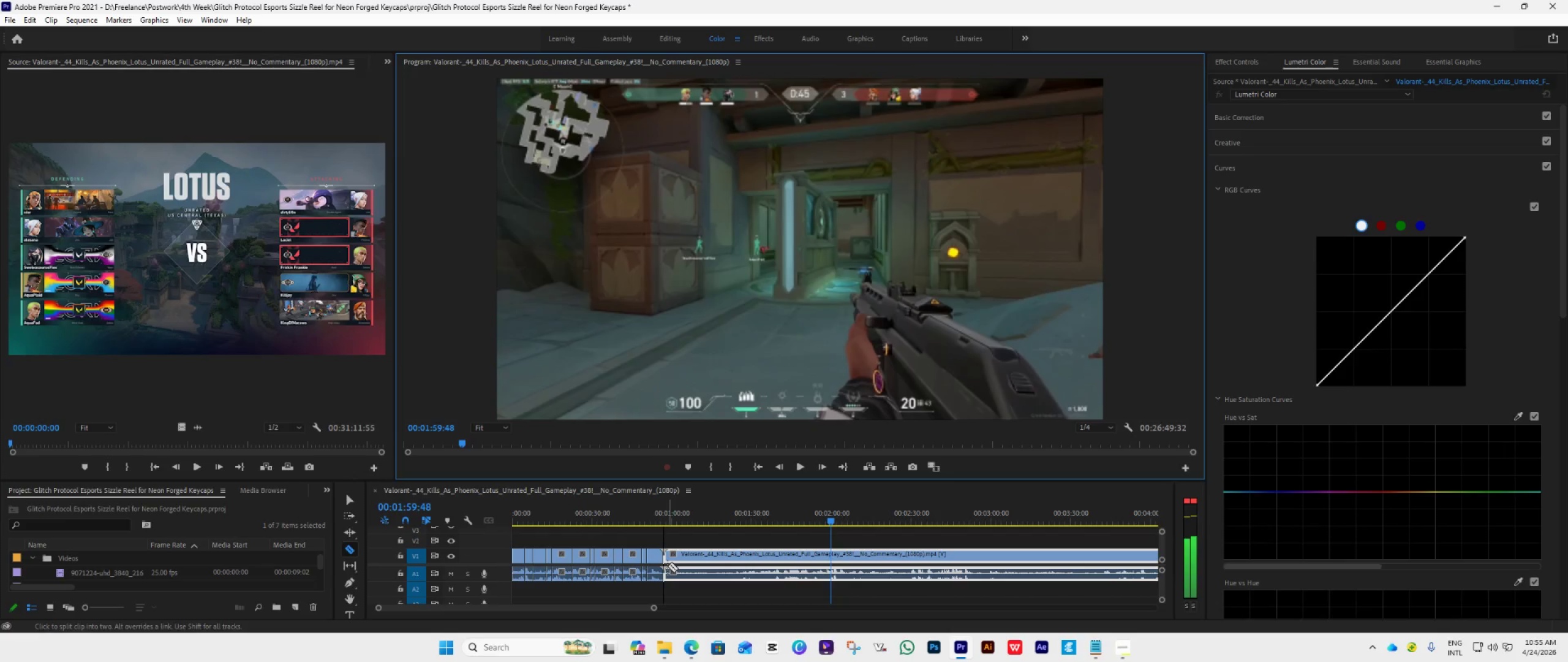 
key(ArrowLeft)
 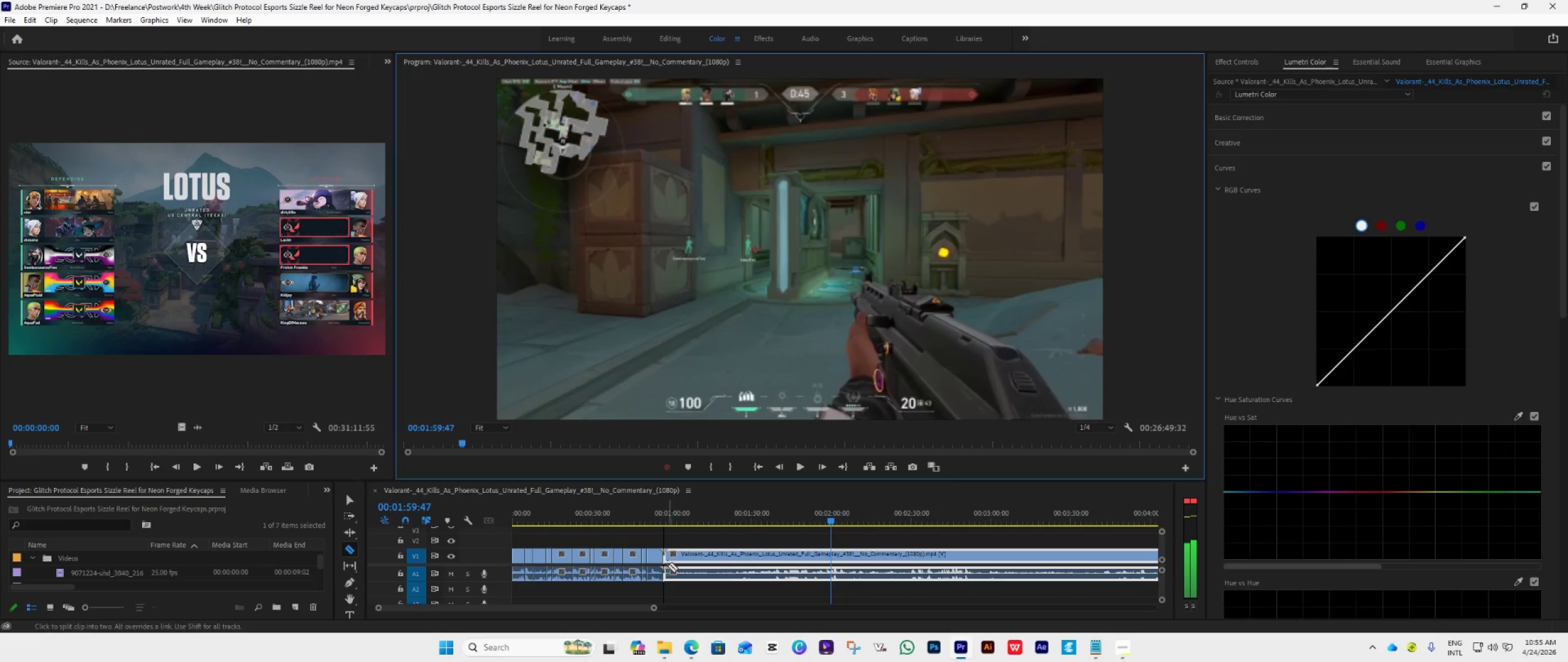 
key(ArrowLeft)
 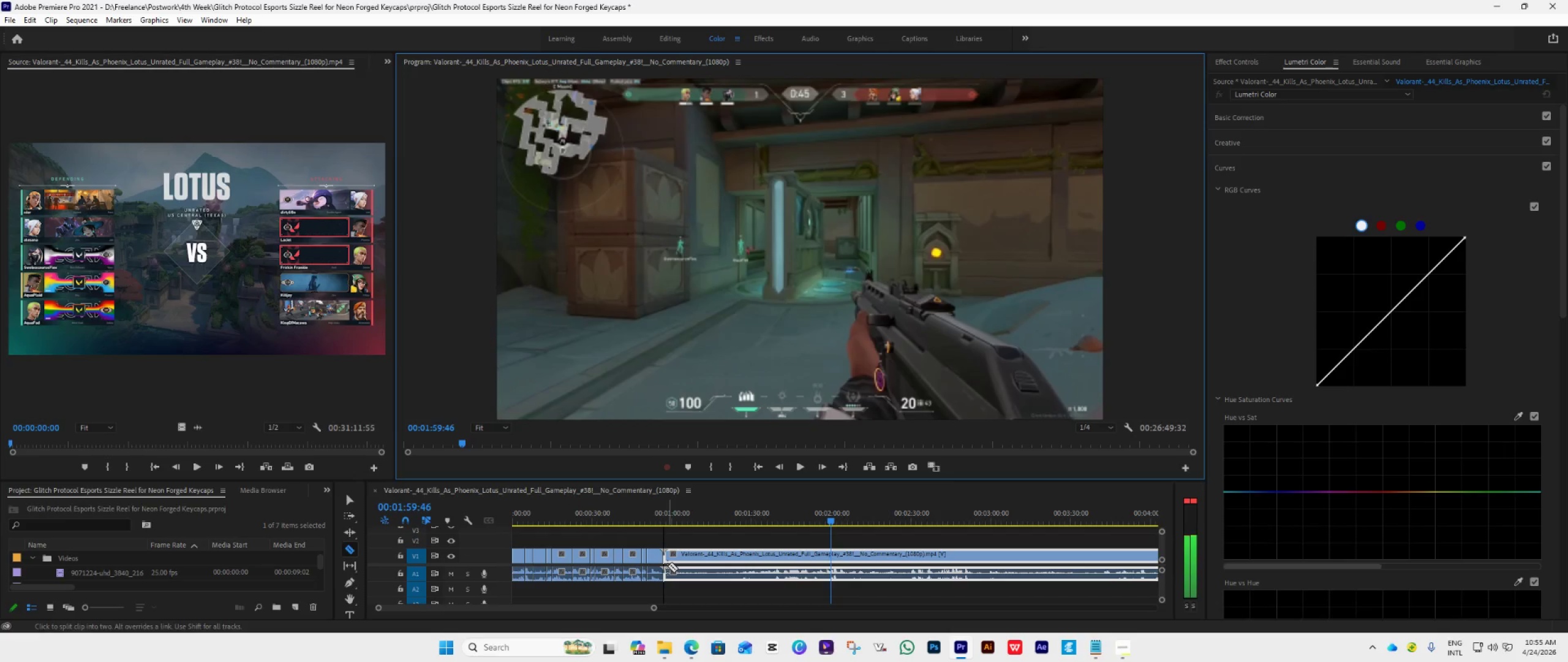 
key(ArrowLeft)
 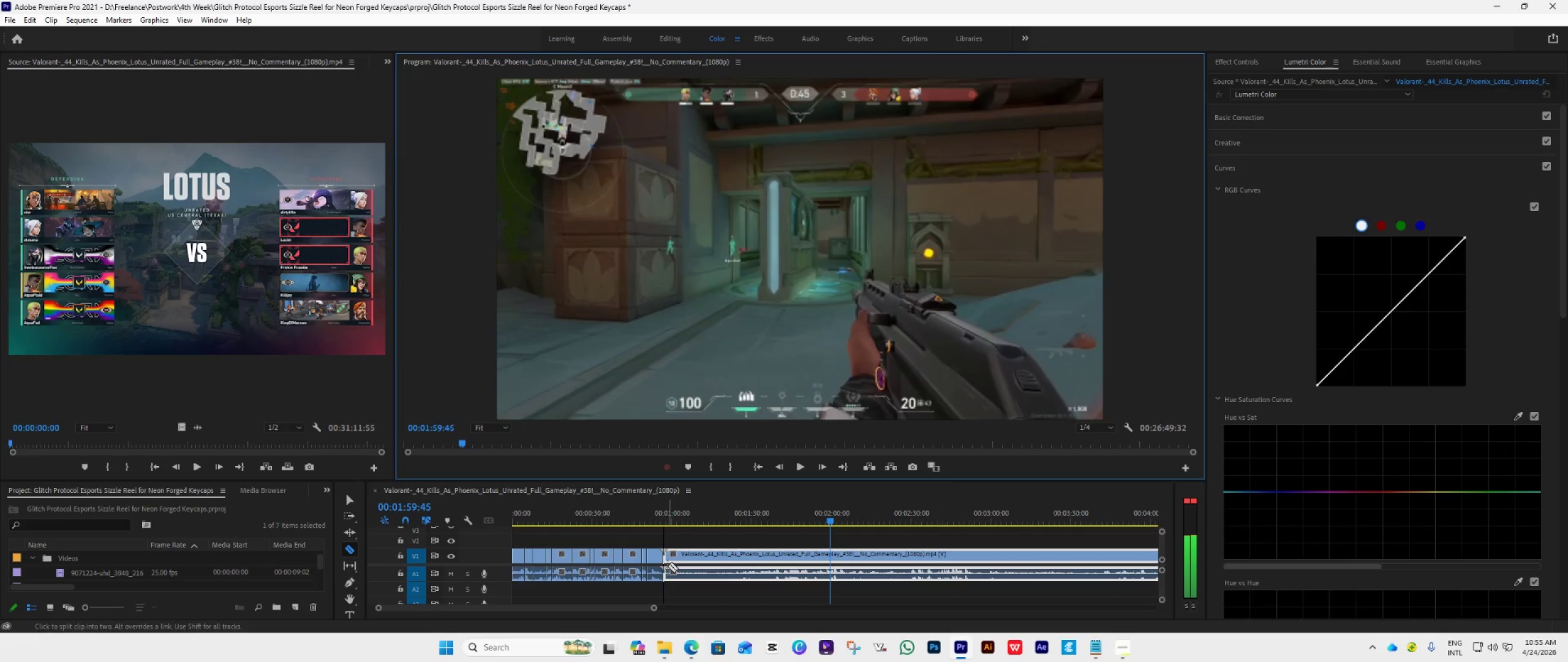 
key(ArrowLeft)
 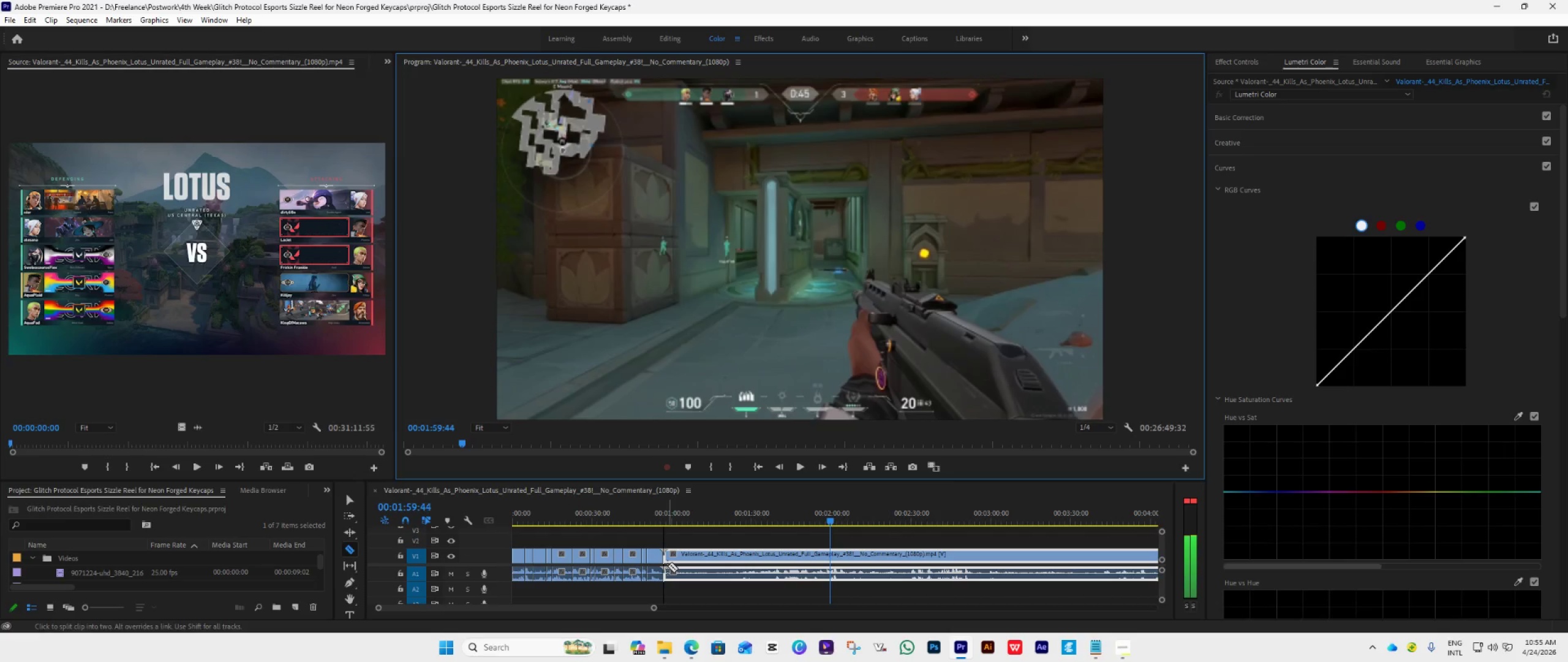 
key(ArrowLeft)
 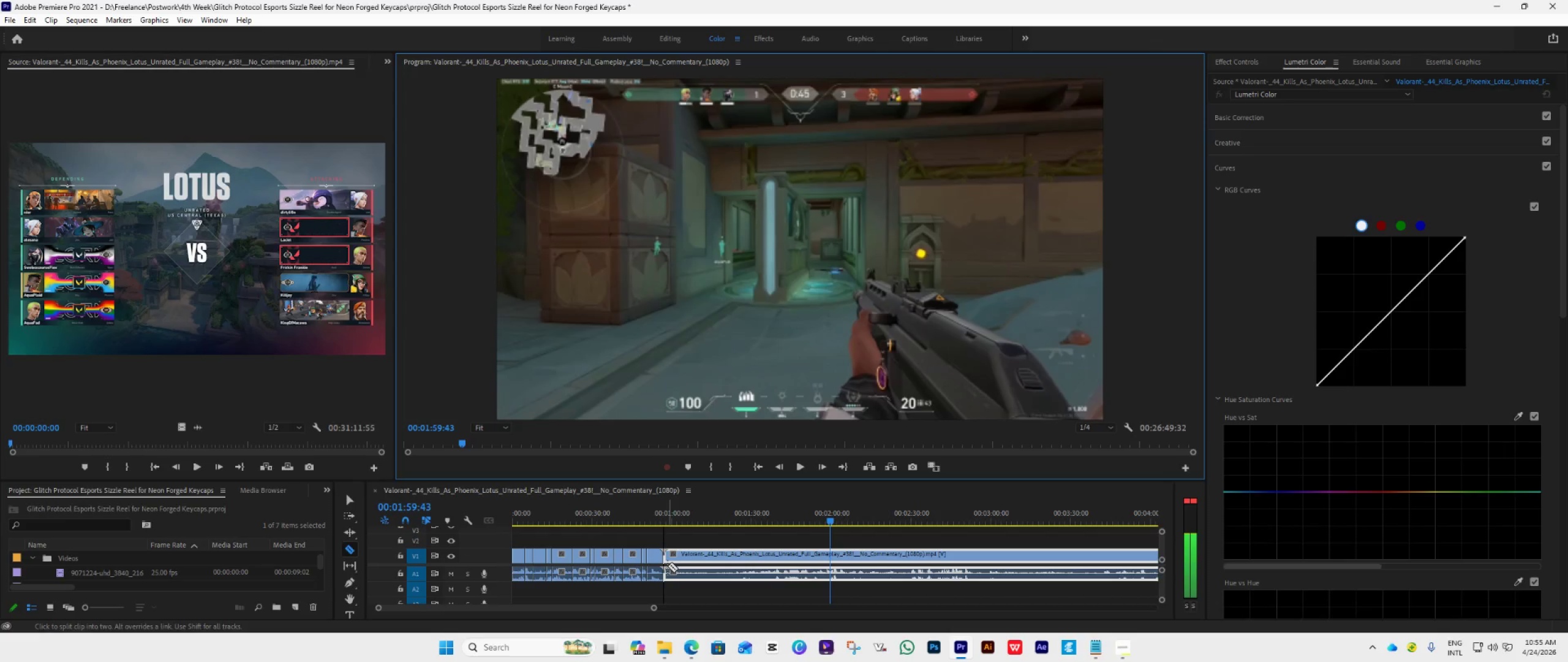 
key(ArrowLeft)
 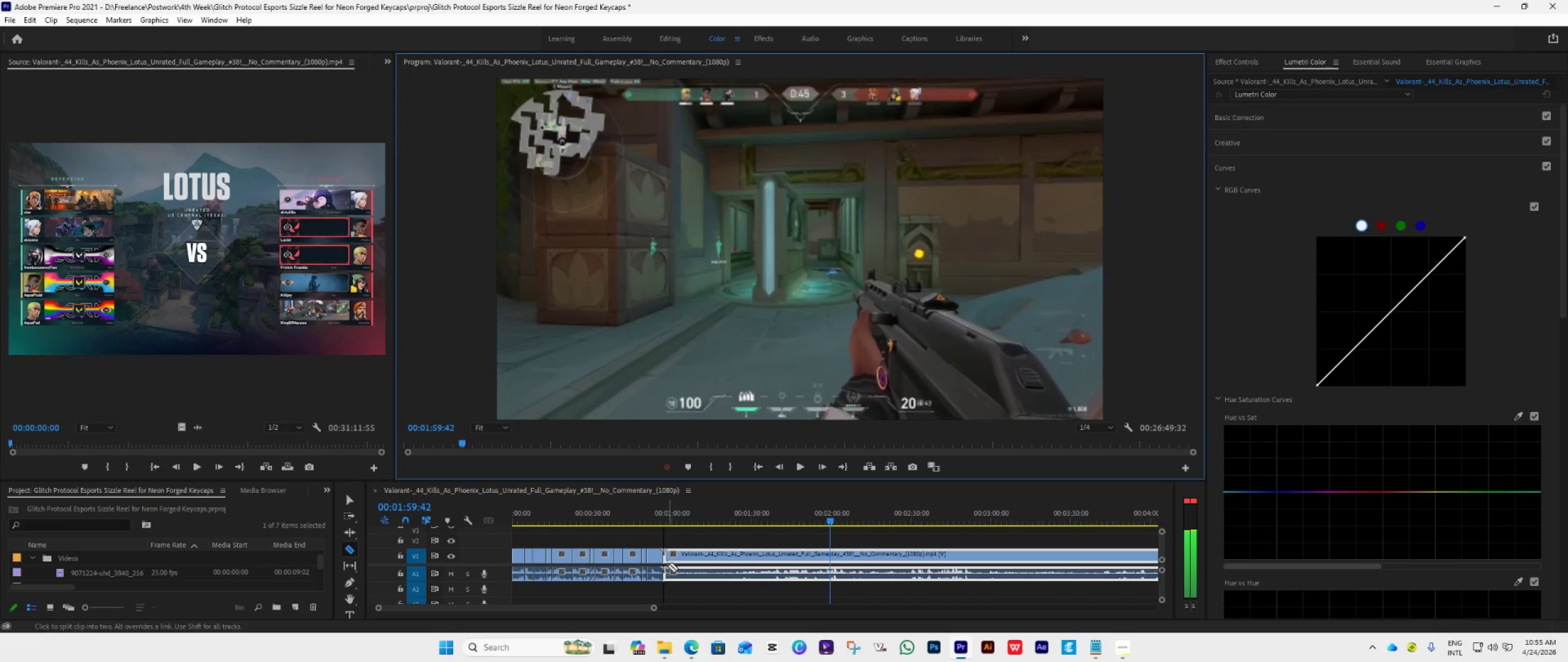 
key(ArrowLeft)
 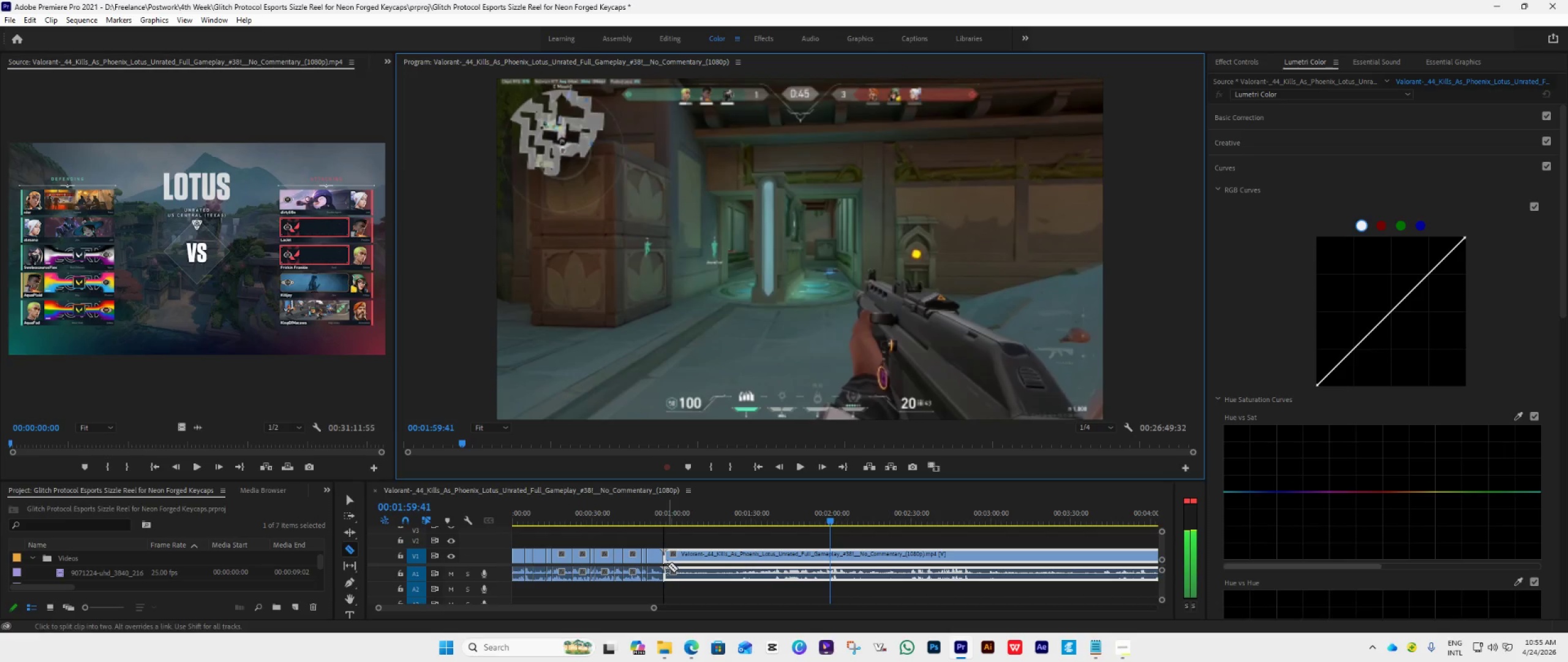 
key(ArrowLeft)
 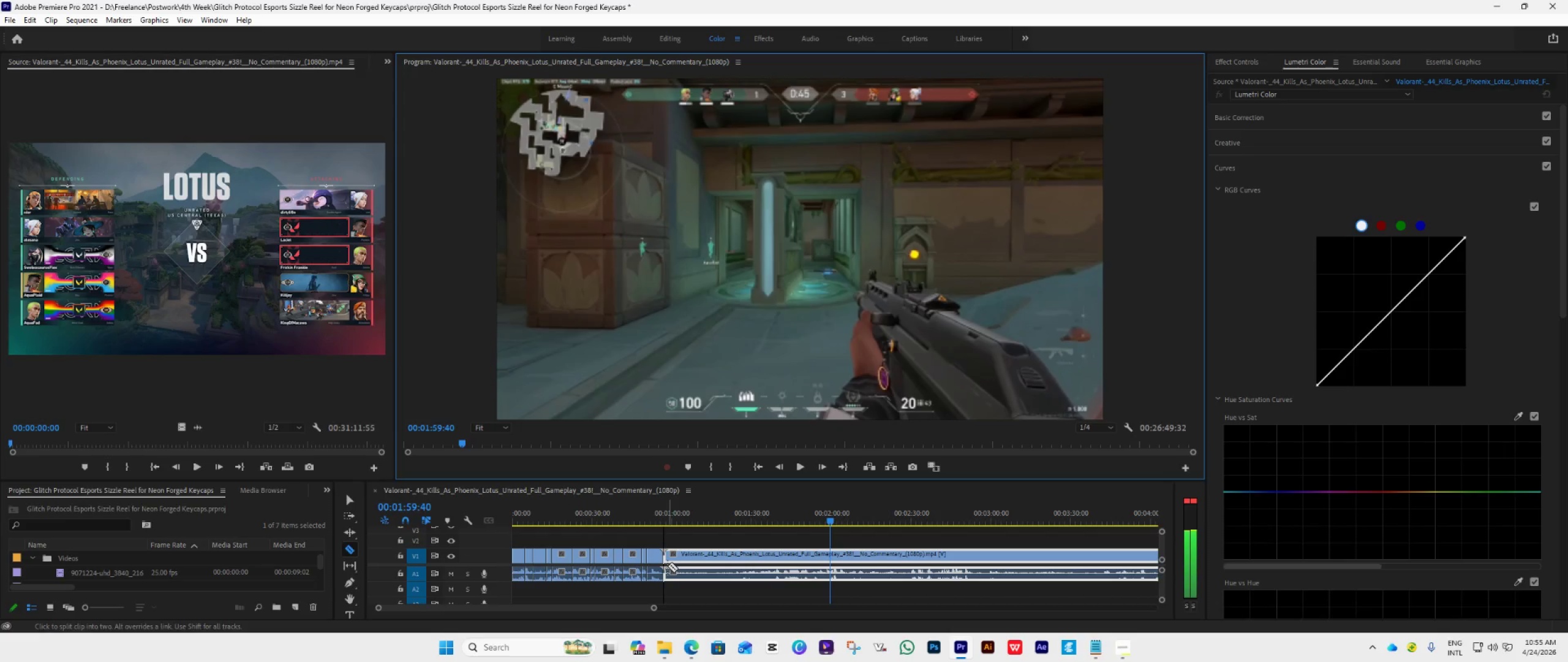 
key(ArrowLeft)
 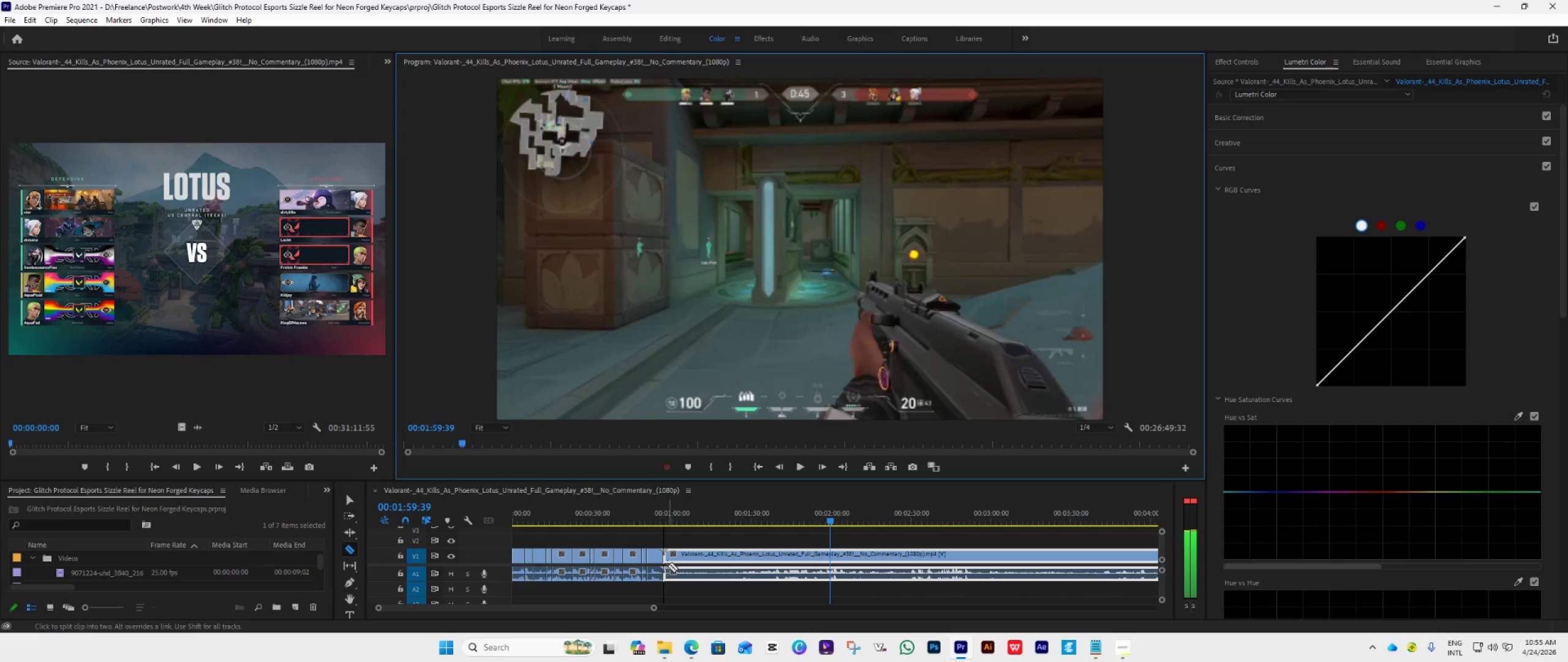 
key(ArrowLeft)
 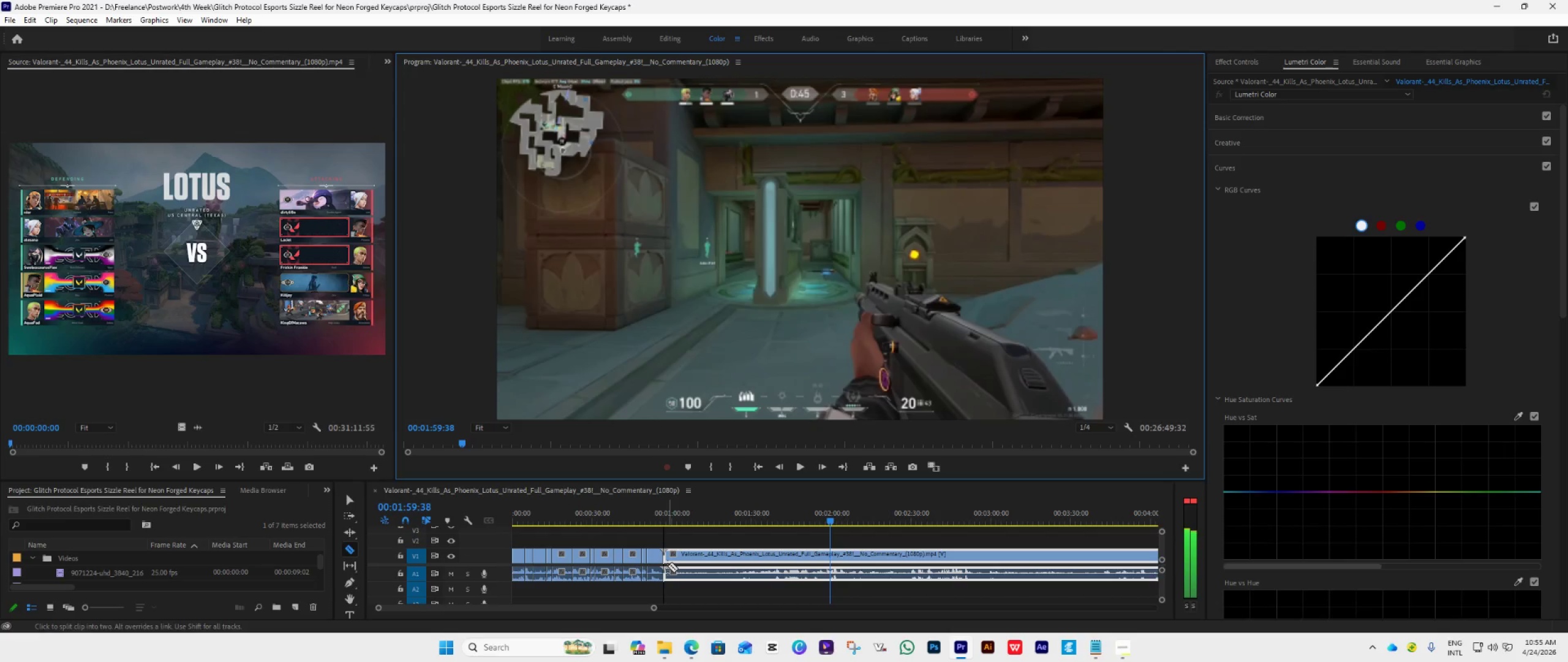 
key(ArrowLeft)
 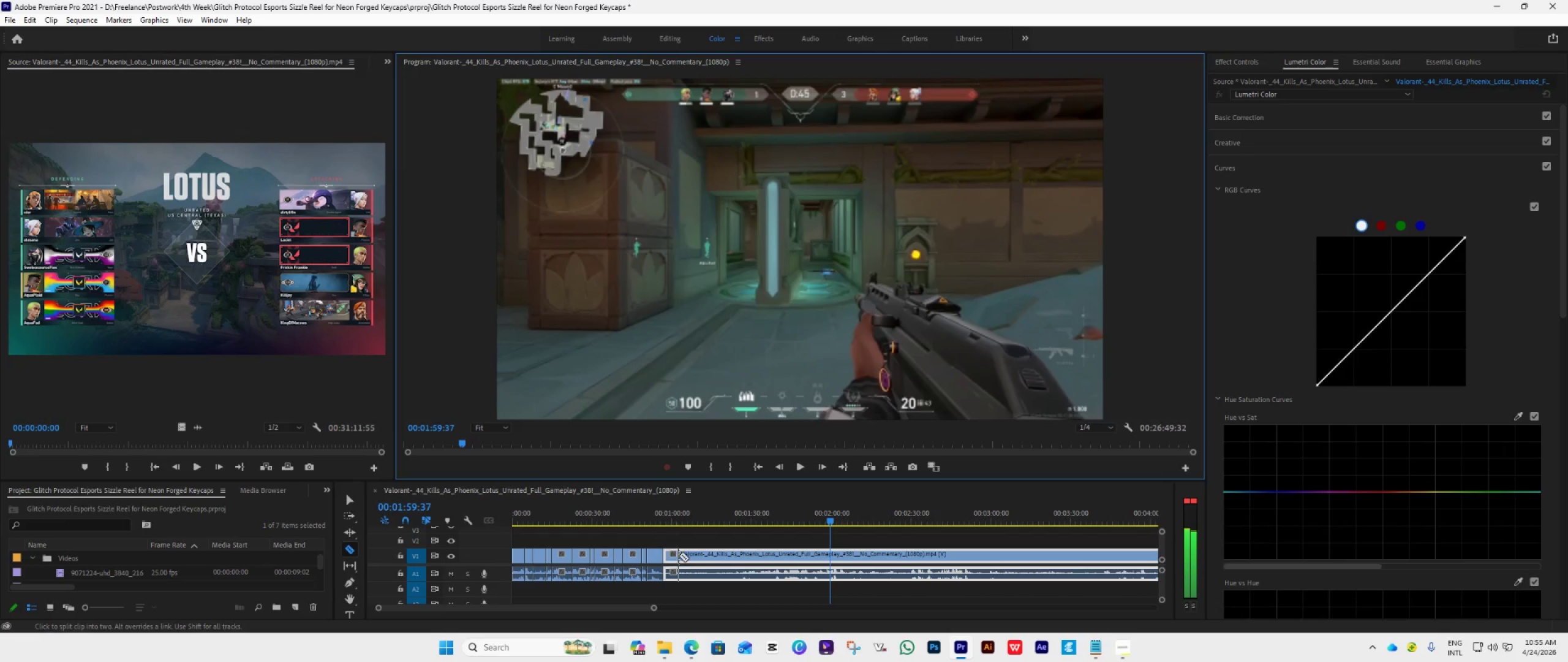 
key(ArrowLeft)
 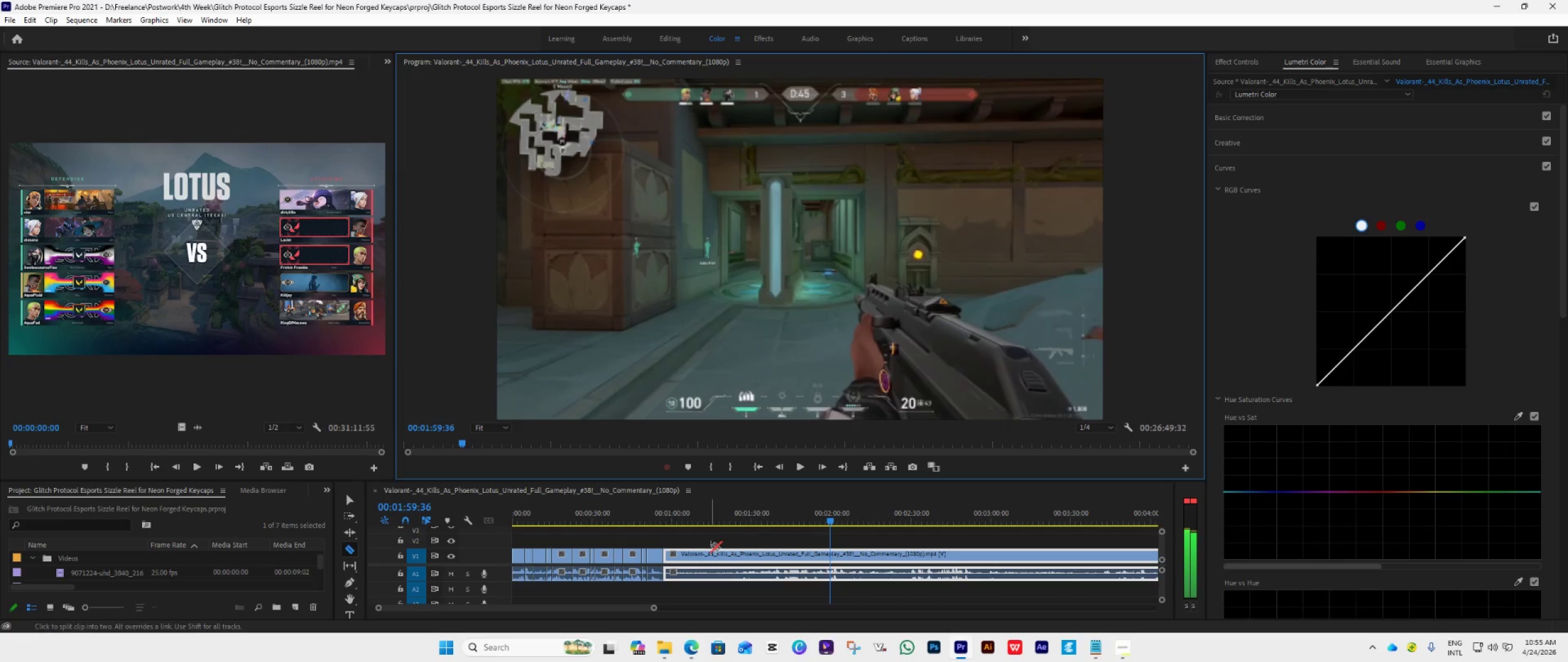 
key(ArrowLeft)
 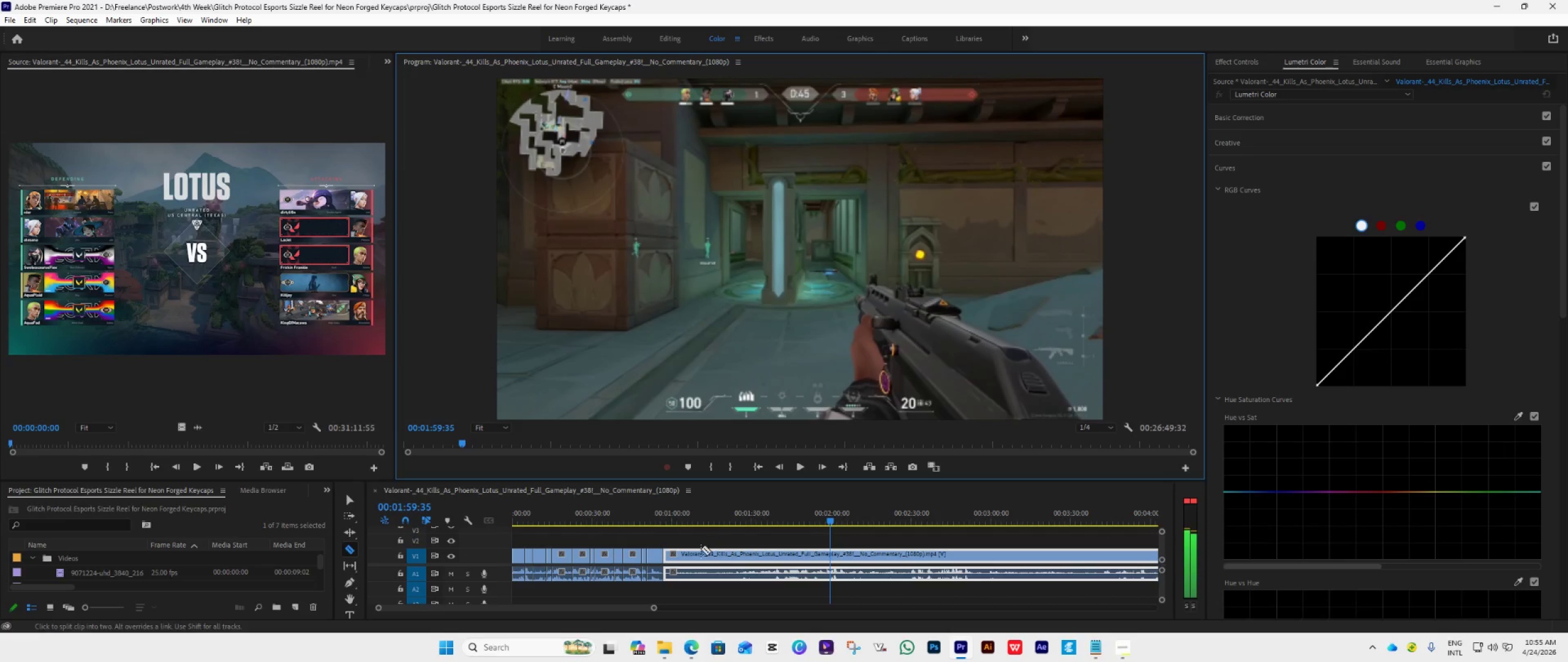 
key(ArrowLeft)
 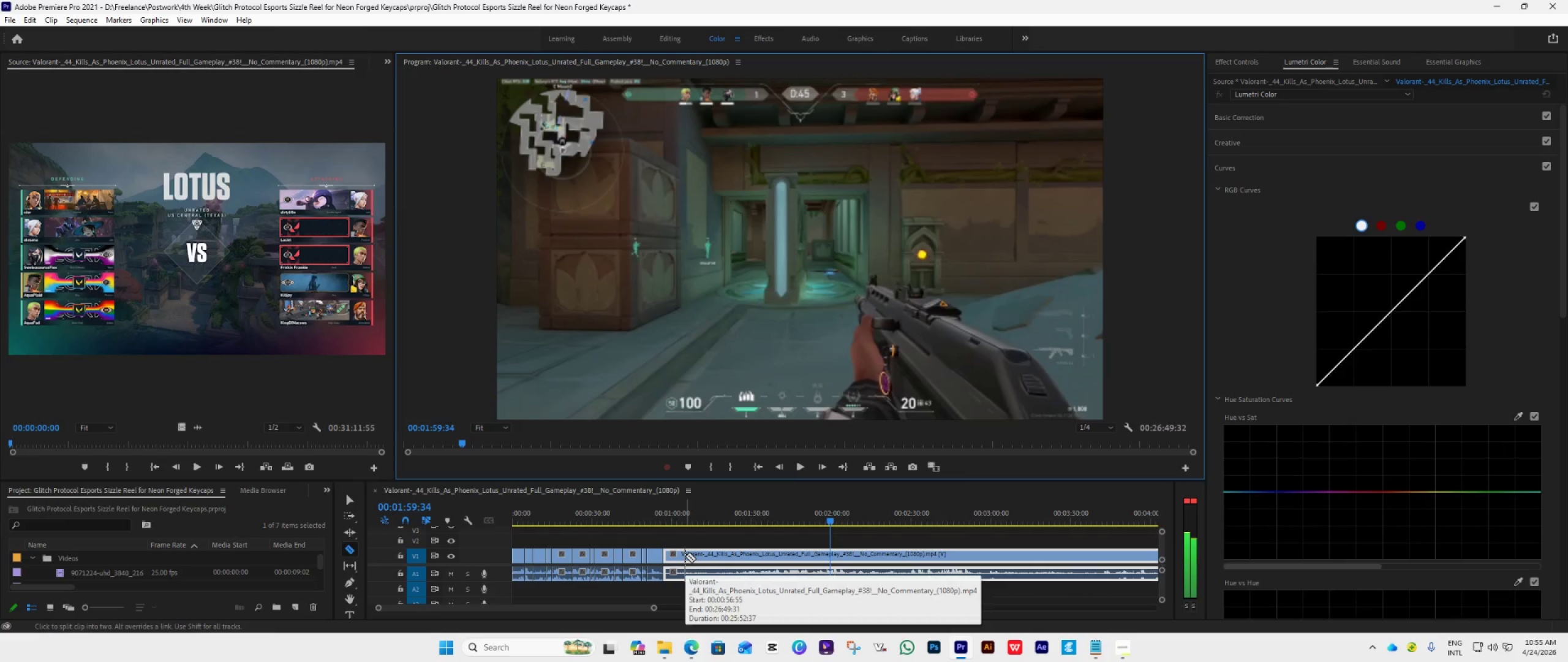 
key(V)
 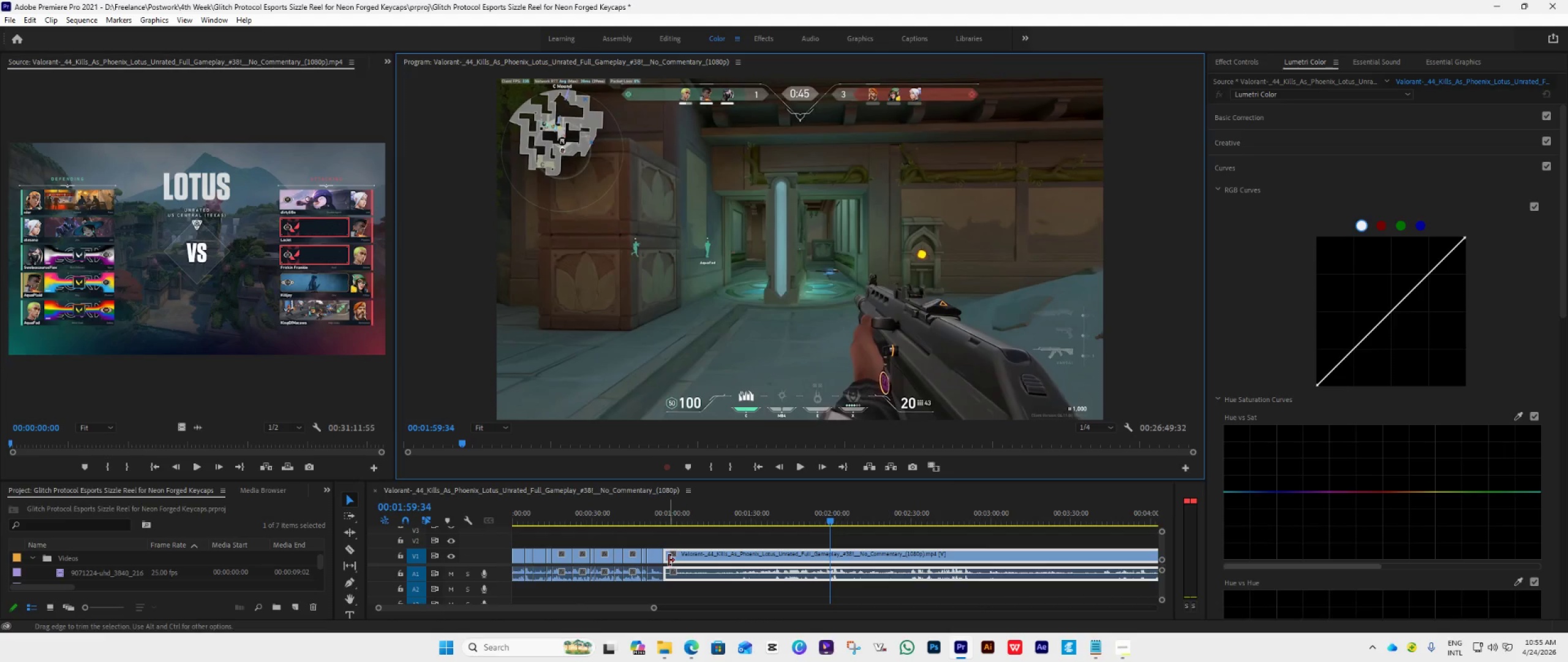 
left_click_drag(start_coordinate=[669, 560], to_coordinate=[833, 593])
 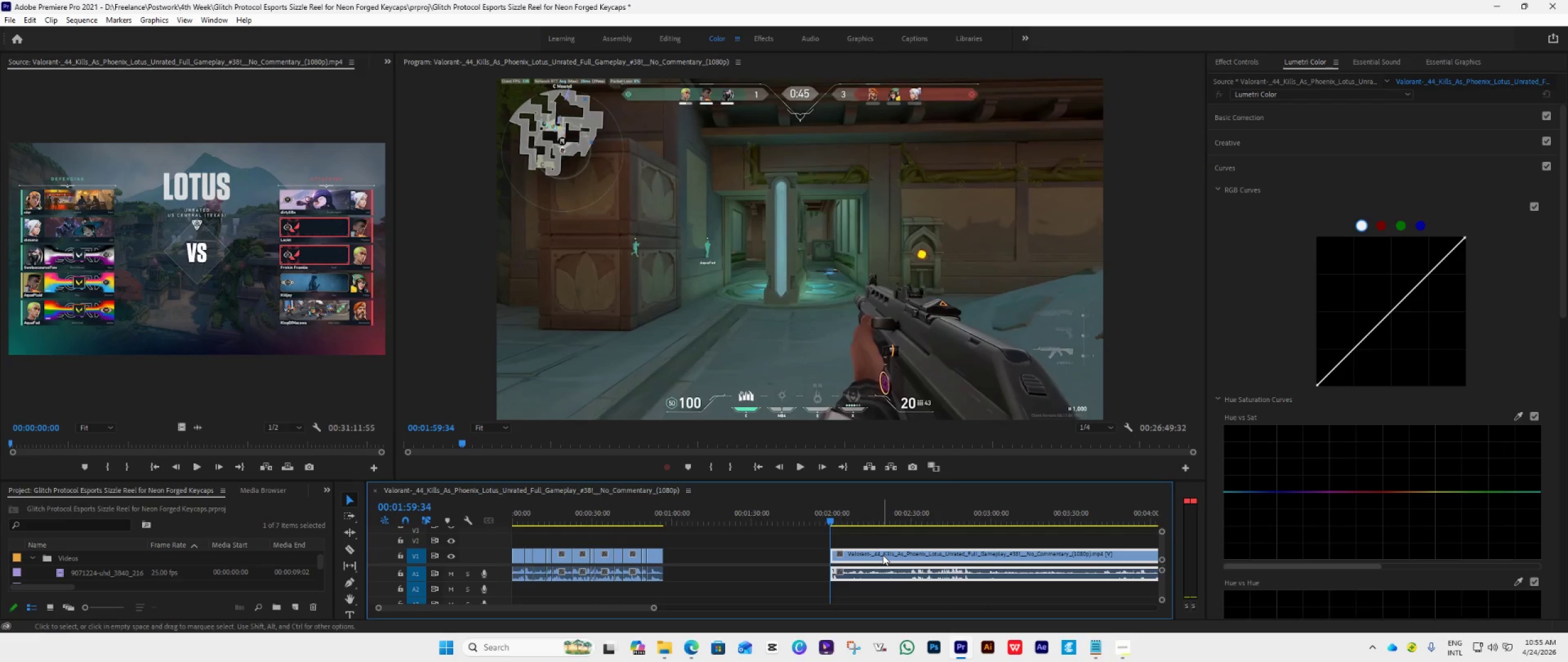 
key(Space)
 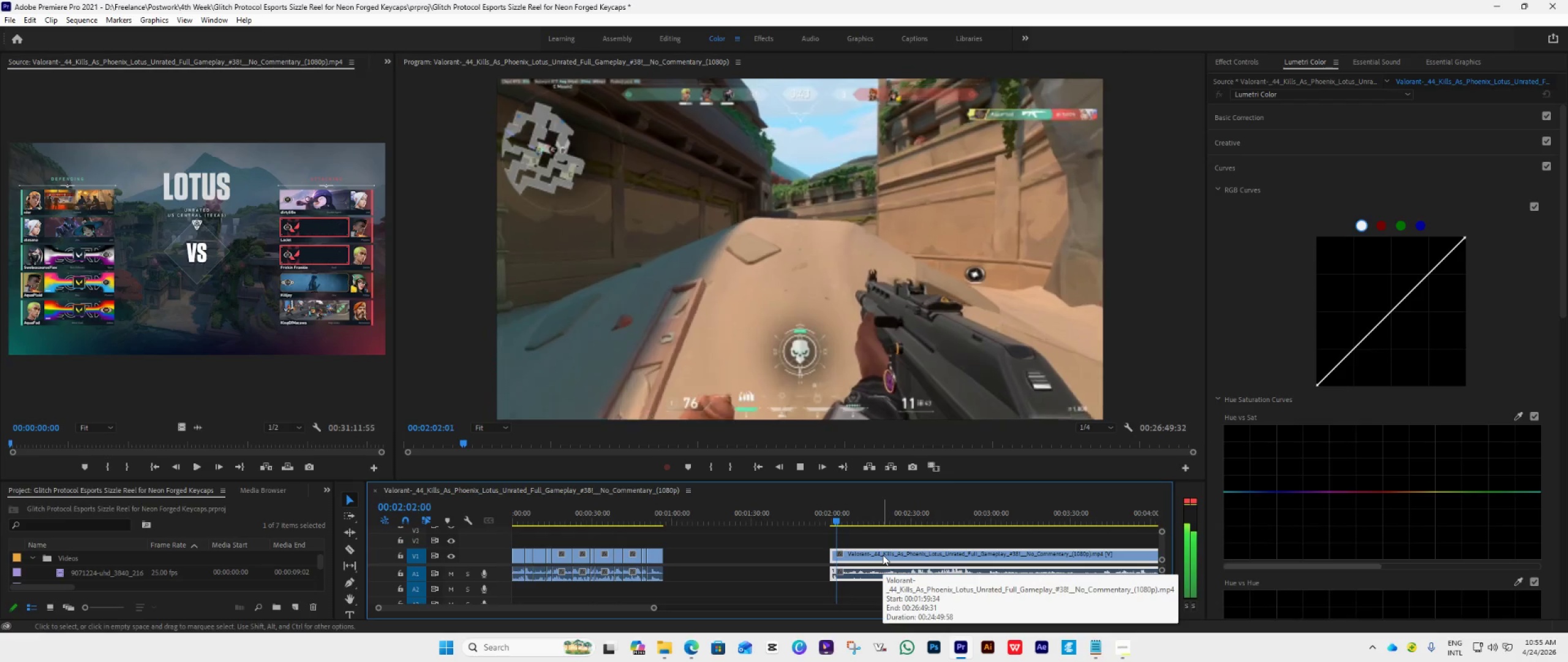 
key(Space)
 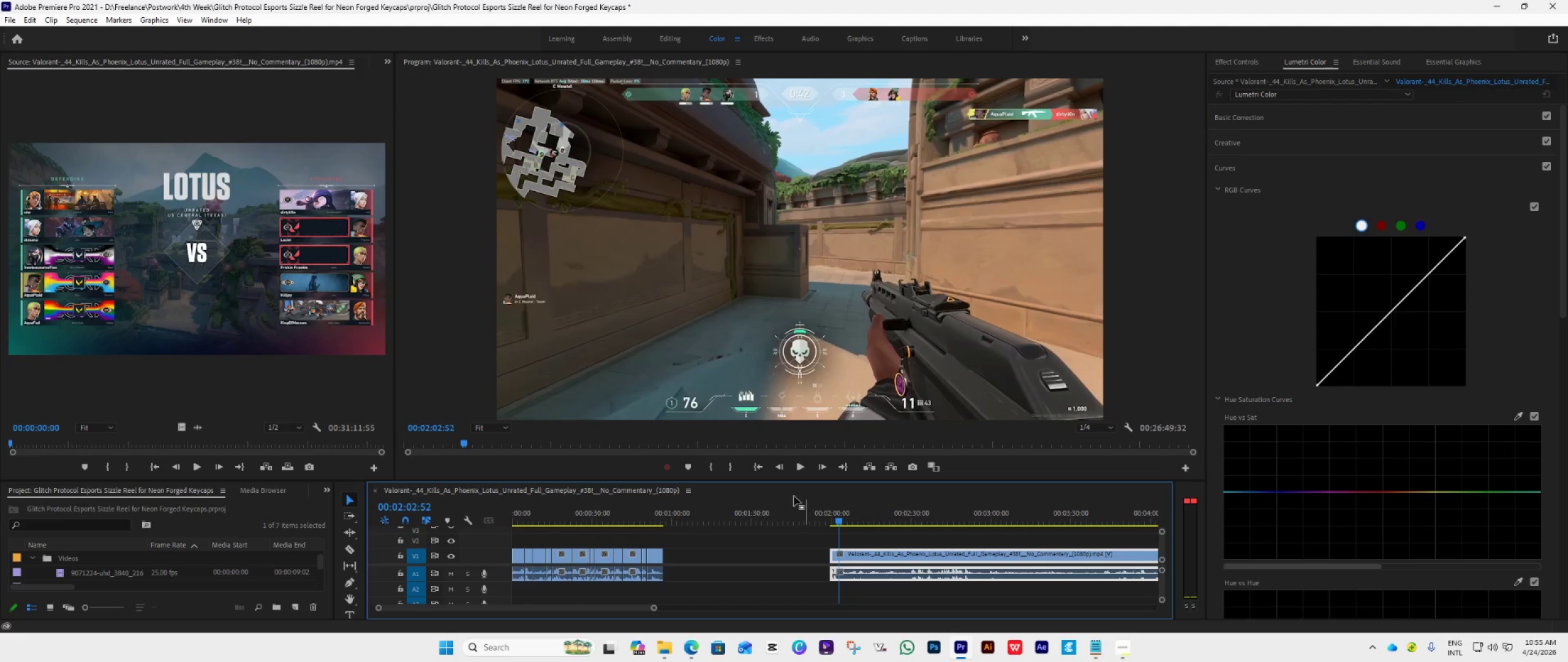 
key(ArrowLeft)
 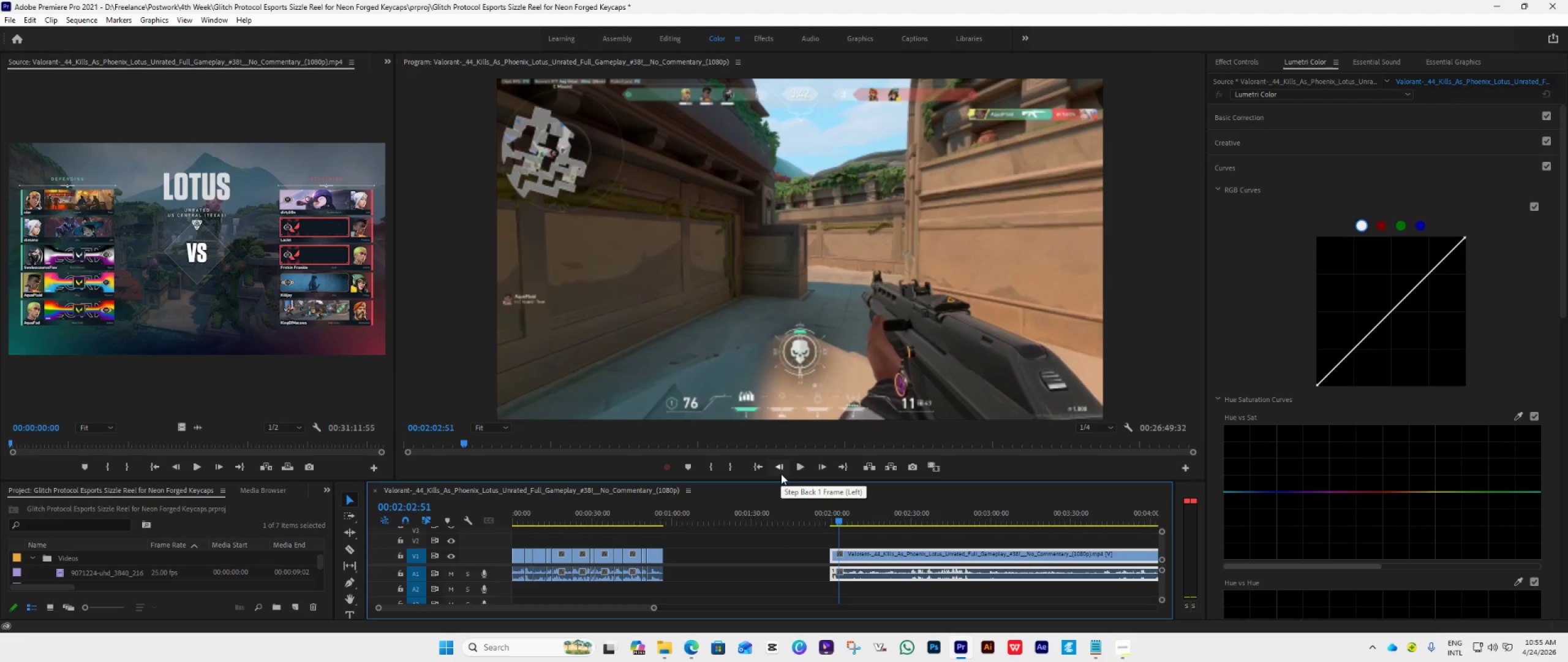 
key(ArrowLeft)
 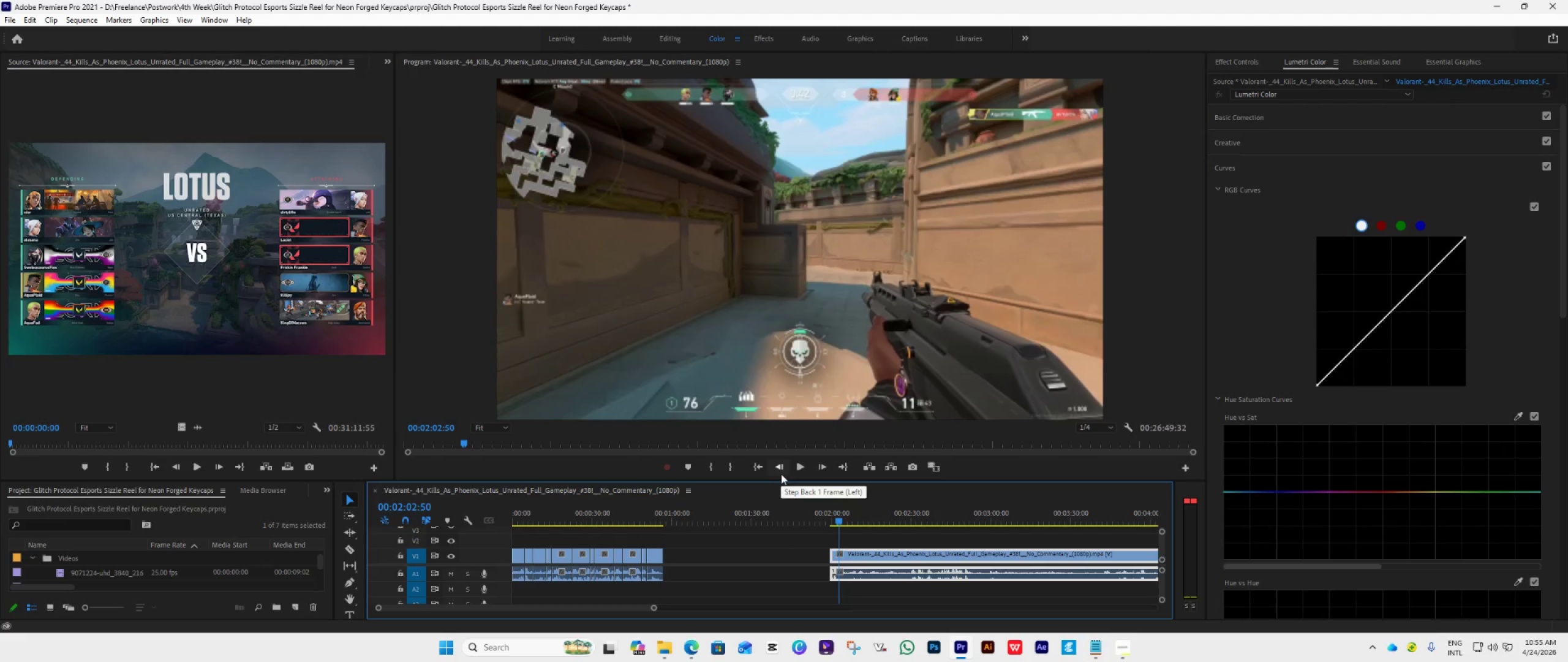 
key(ArrowLeft)
 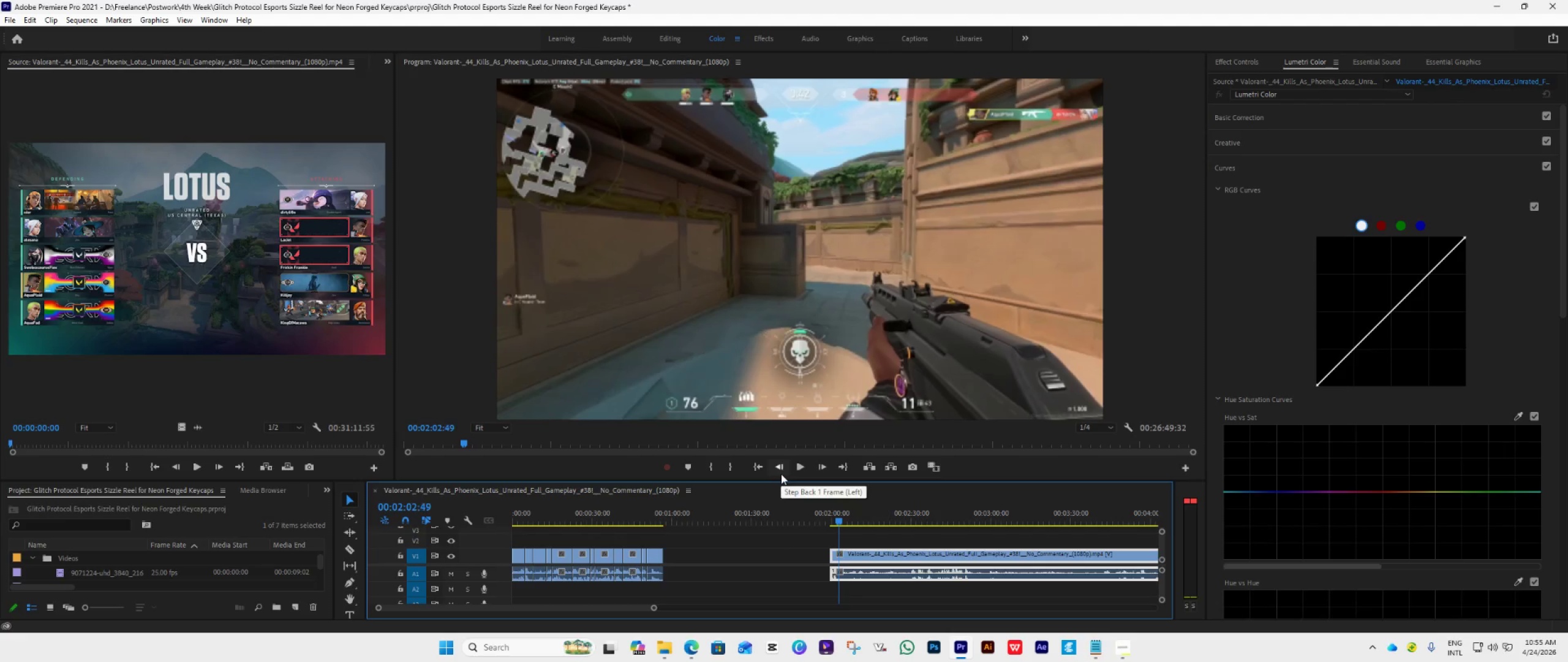 
key(ArrowLeft)
 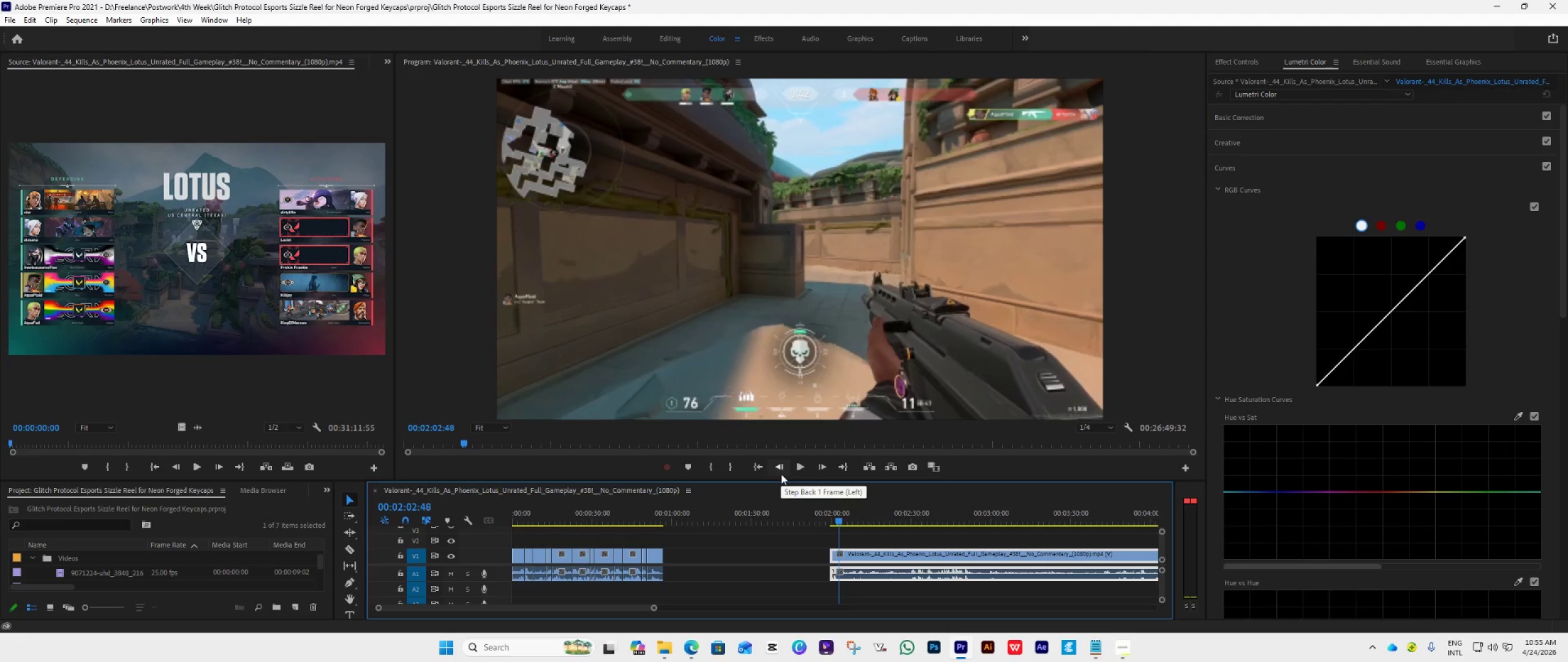 
key(ArrowLeft)
 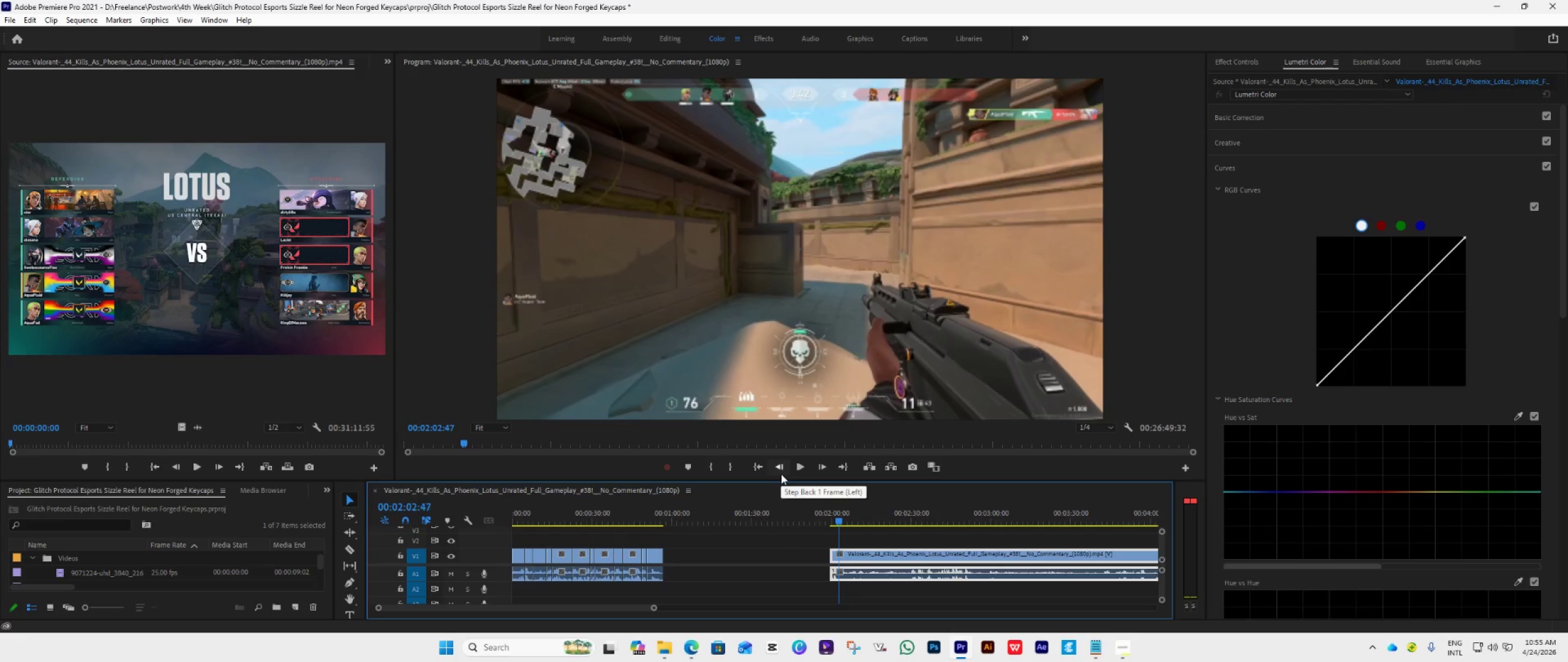 
key(ArrowLeft)
 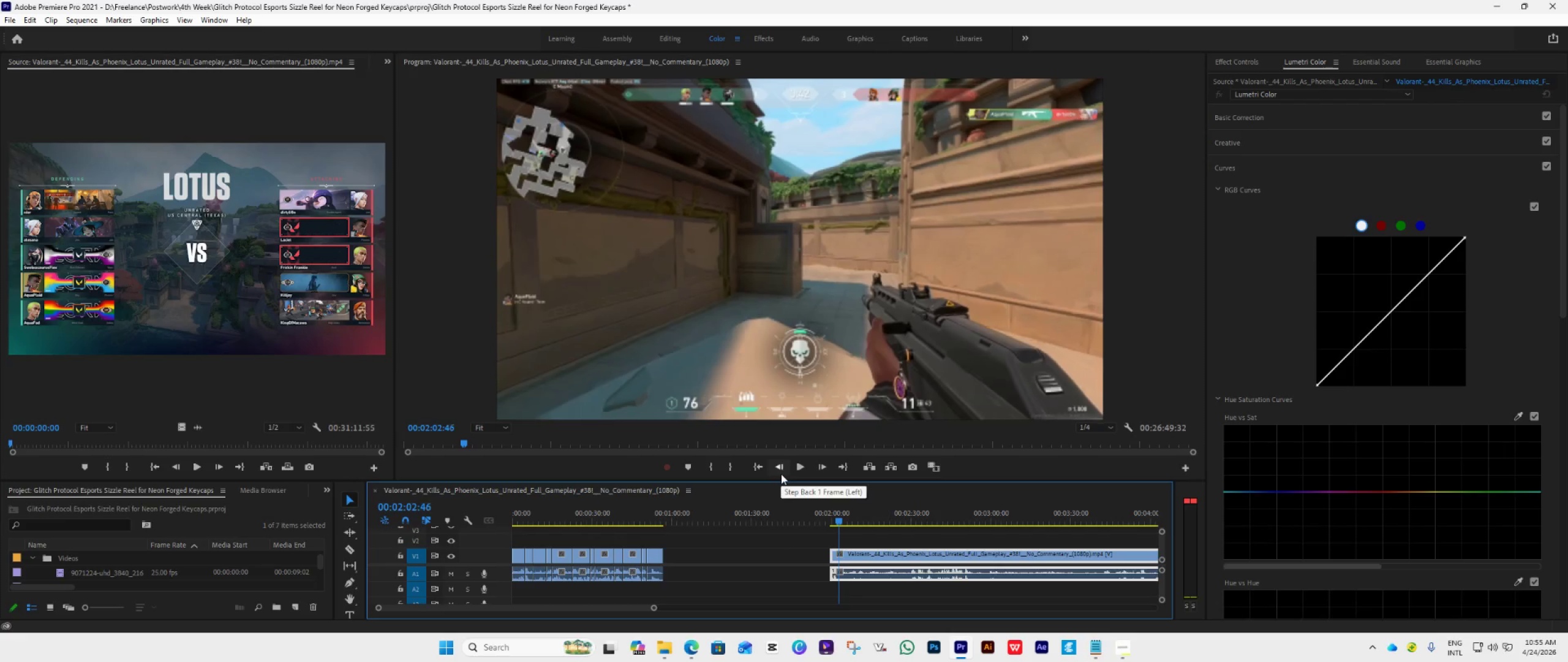 
key(ArrowLeft)
 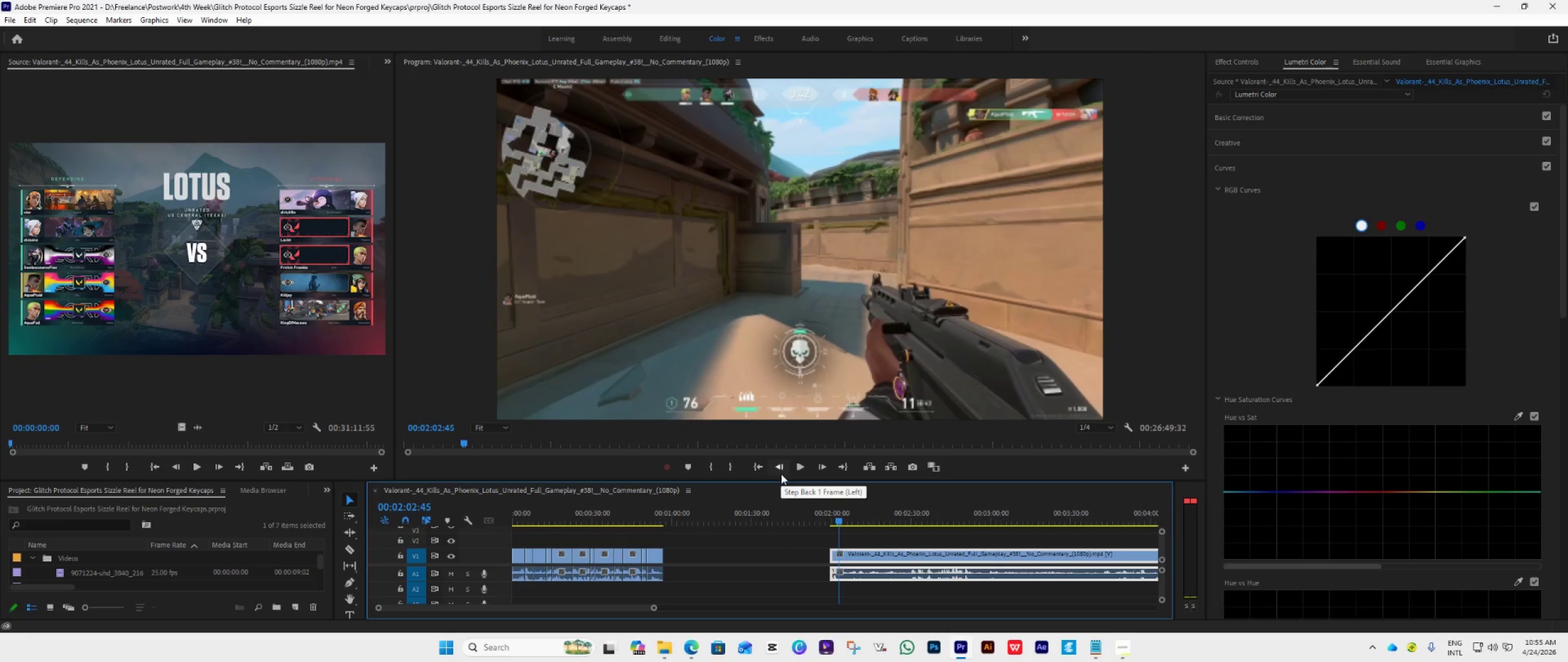 
key(ArrowLeft)
 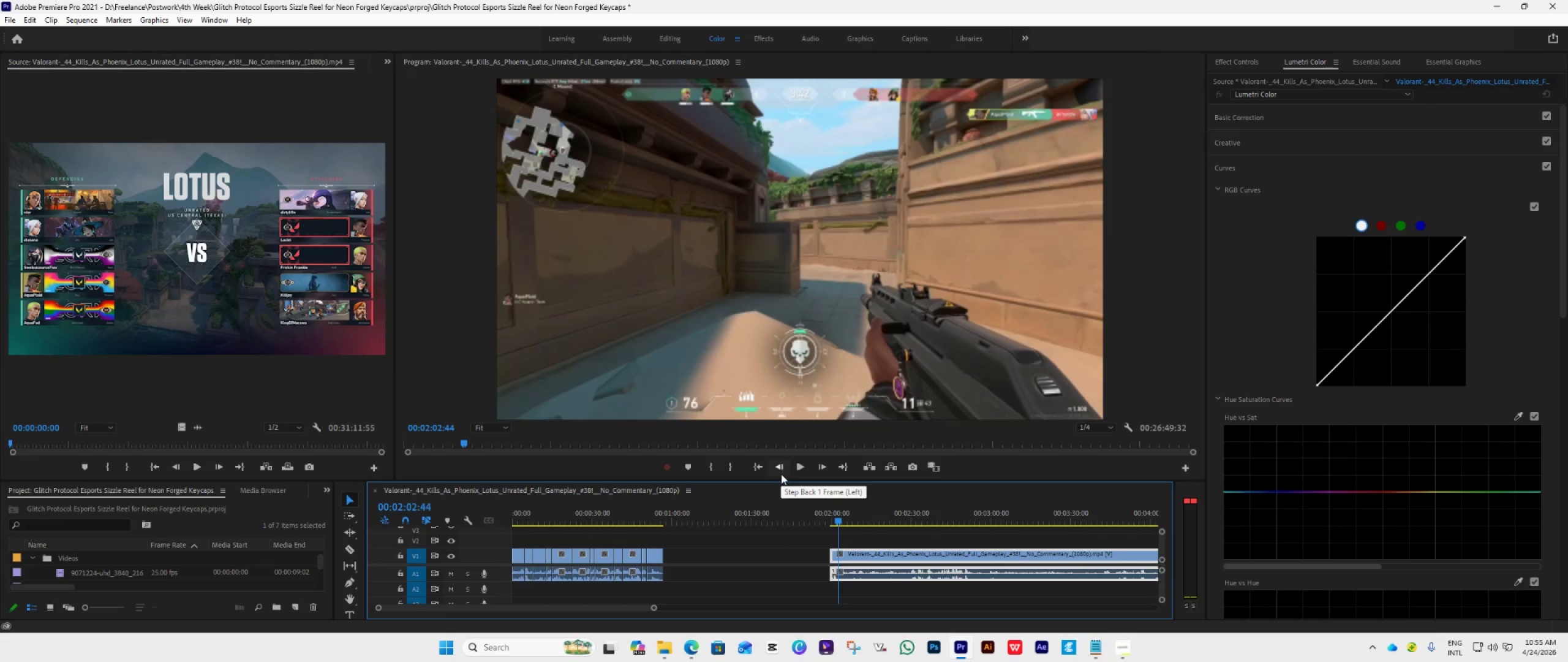 
key(ArrowLeft)
 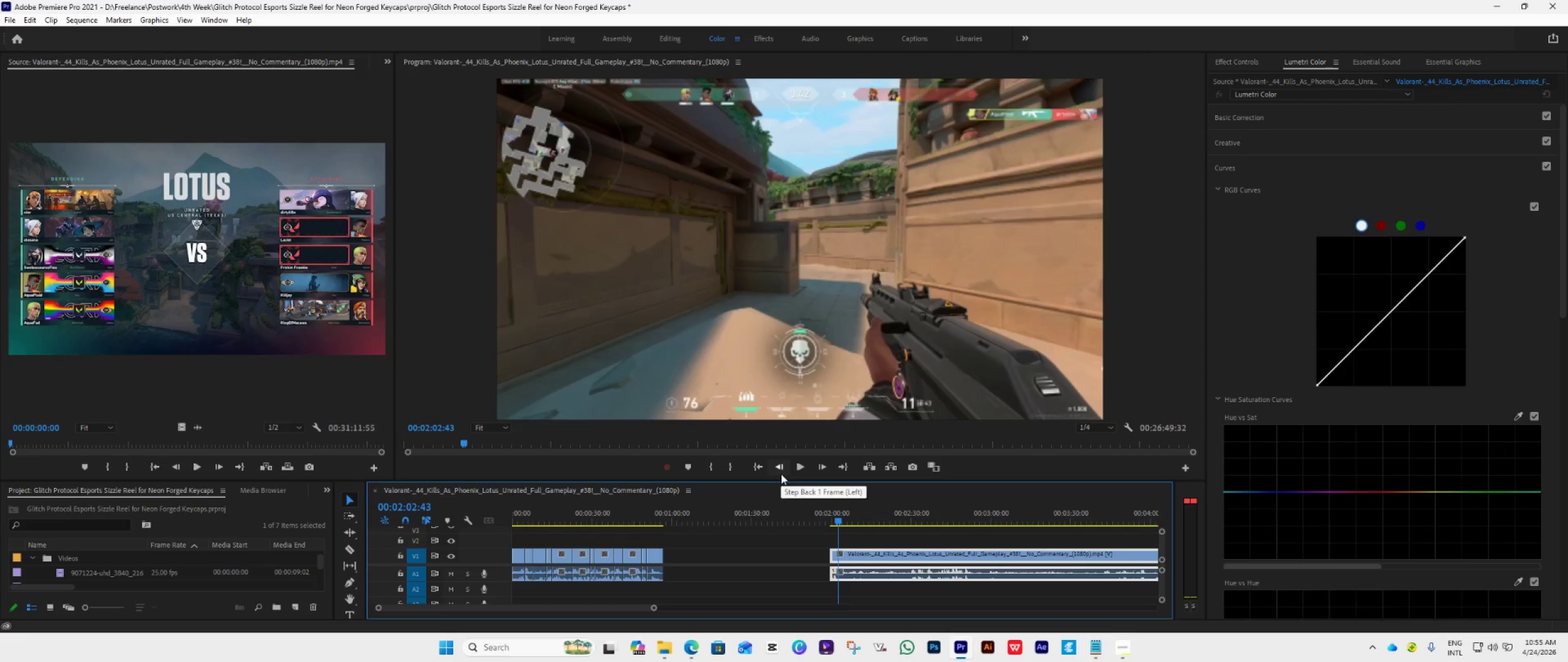 
key(ArrowLeft)
 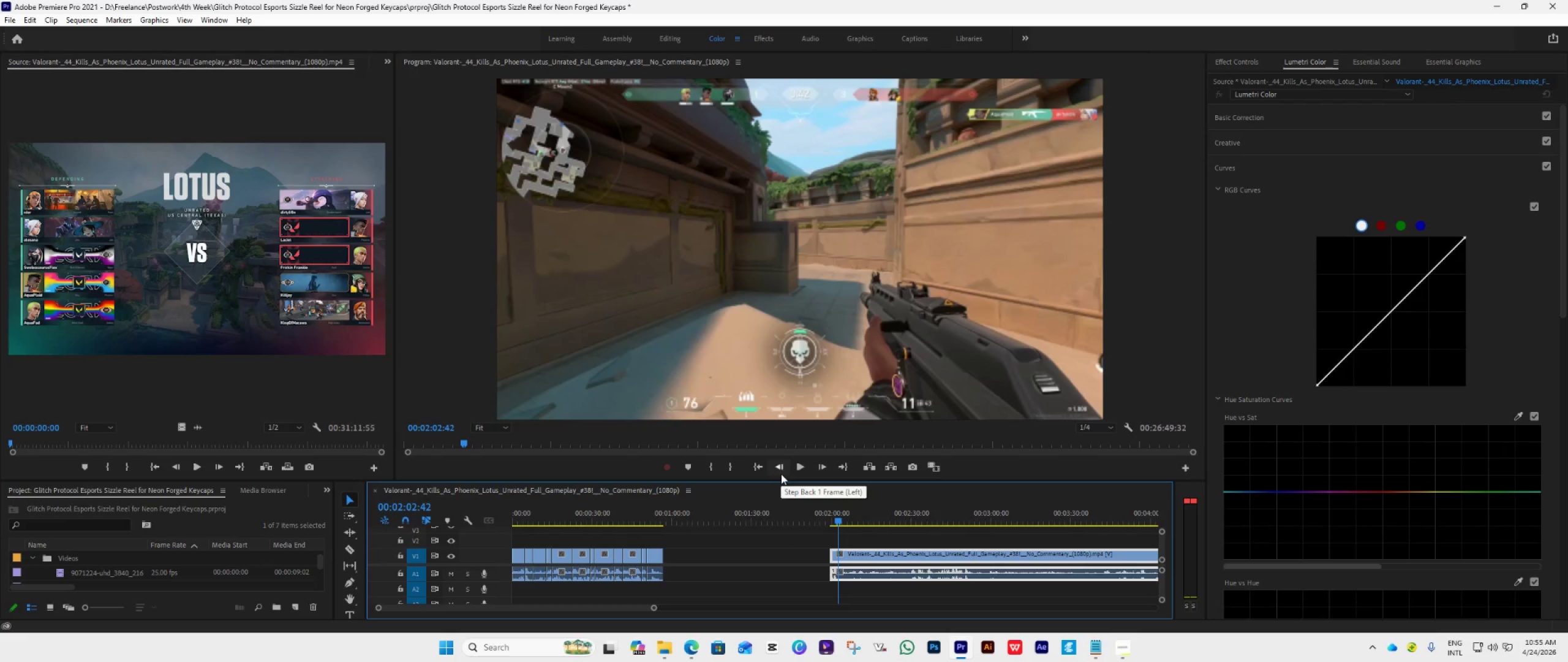 
key(ArrowLeft)
 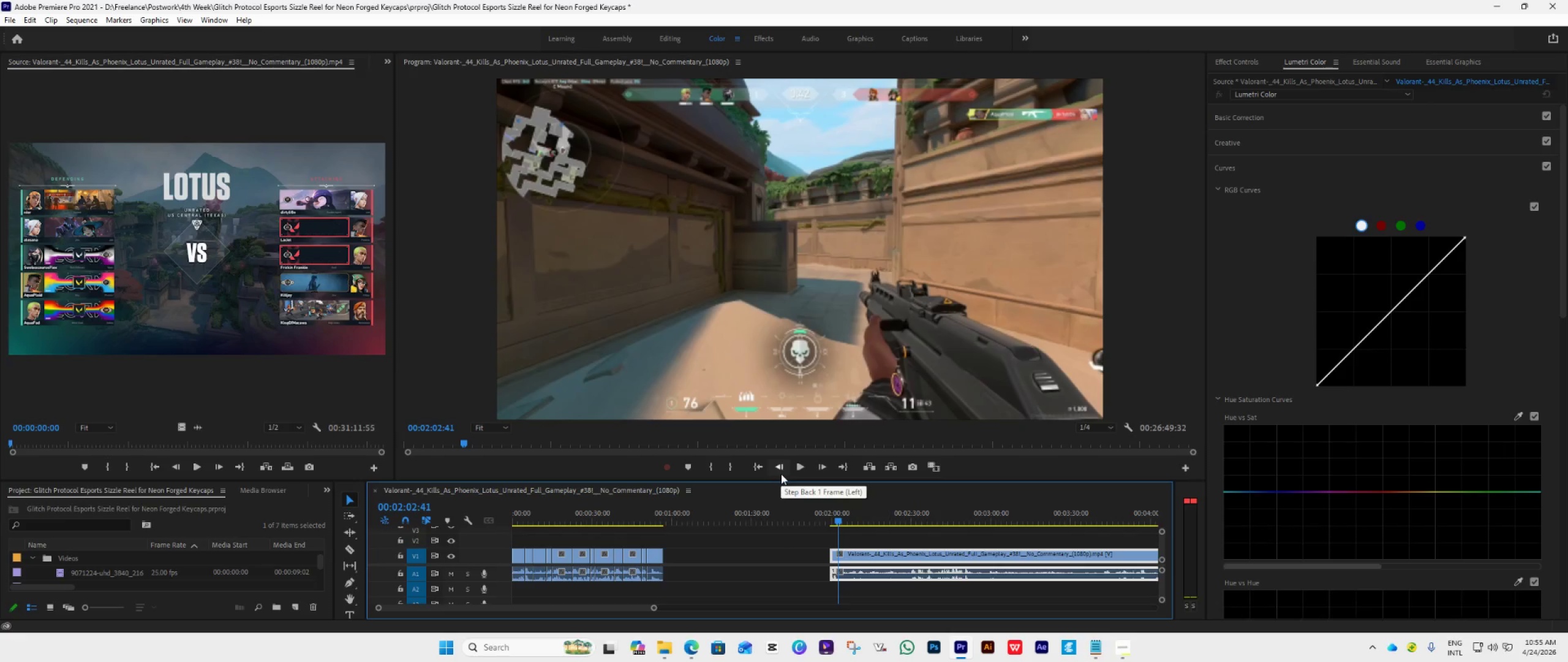 
key(ArrowLeft)
 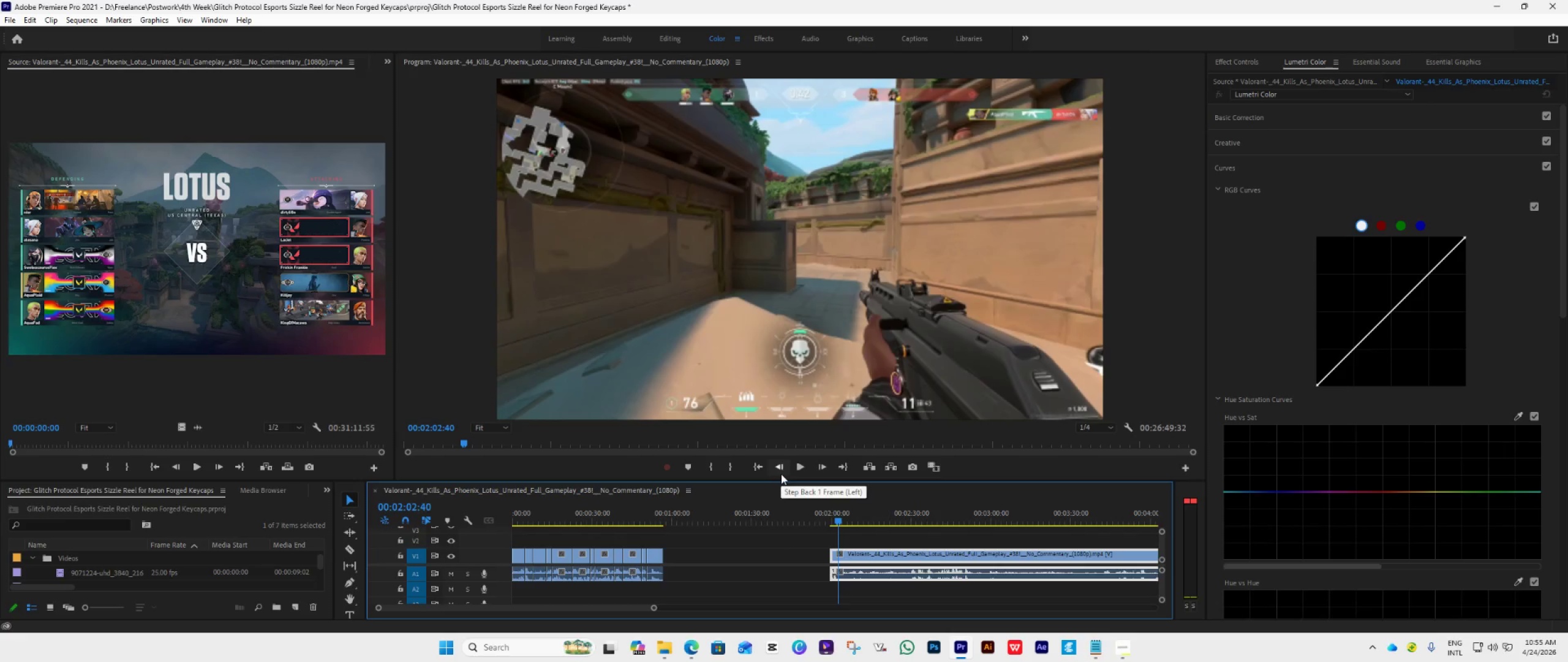 
key(ArrowLeft)
 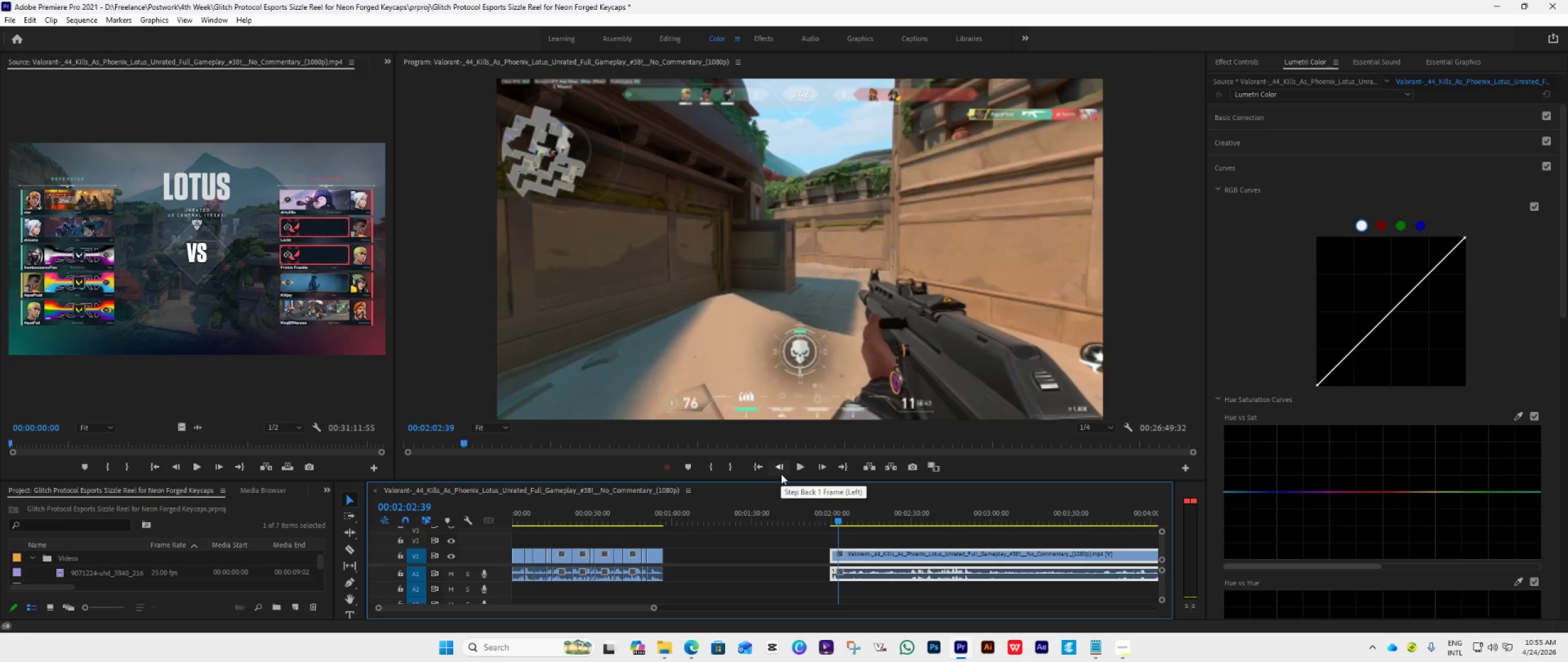 
key(ArrowLeft)
 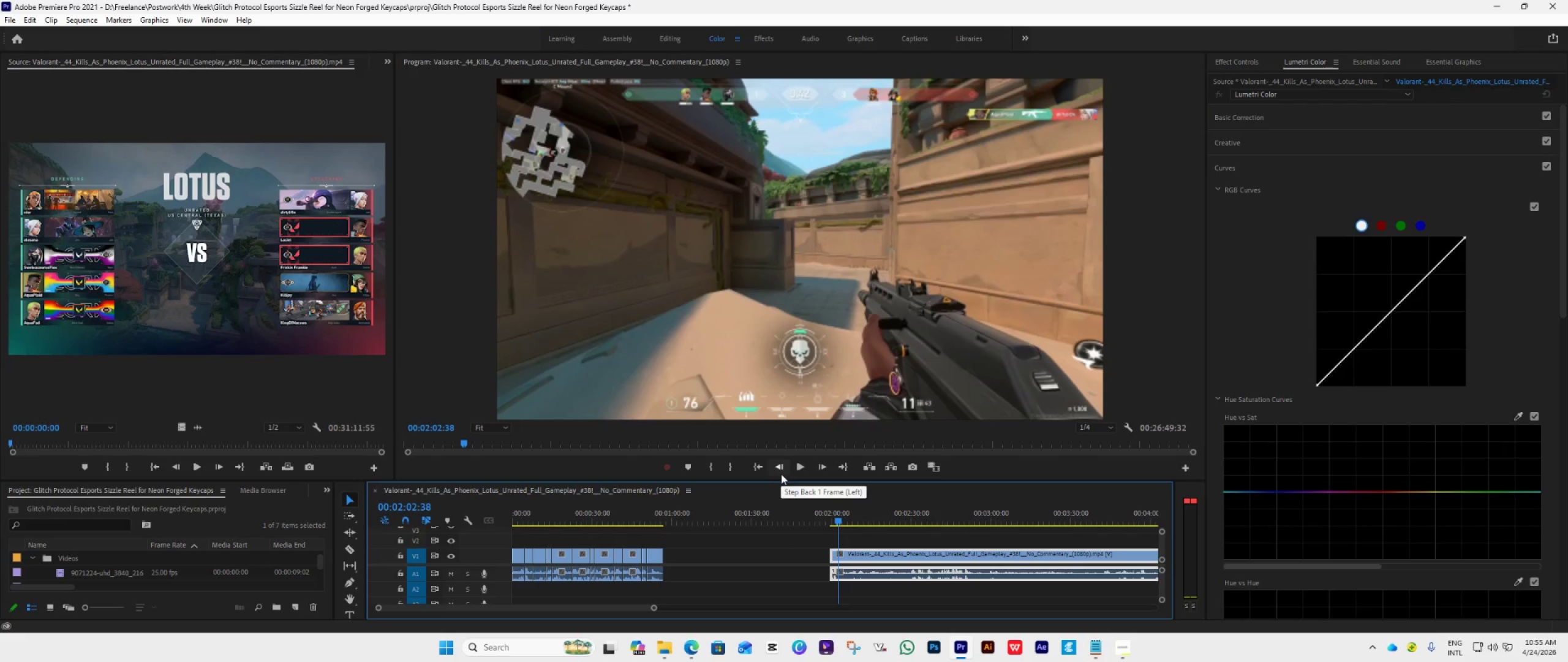 
key(ArrowLeft)
 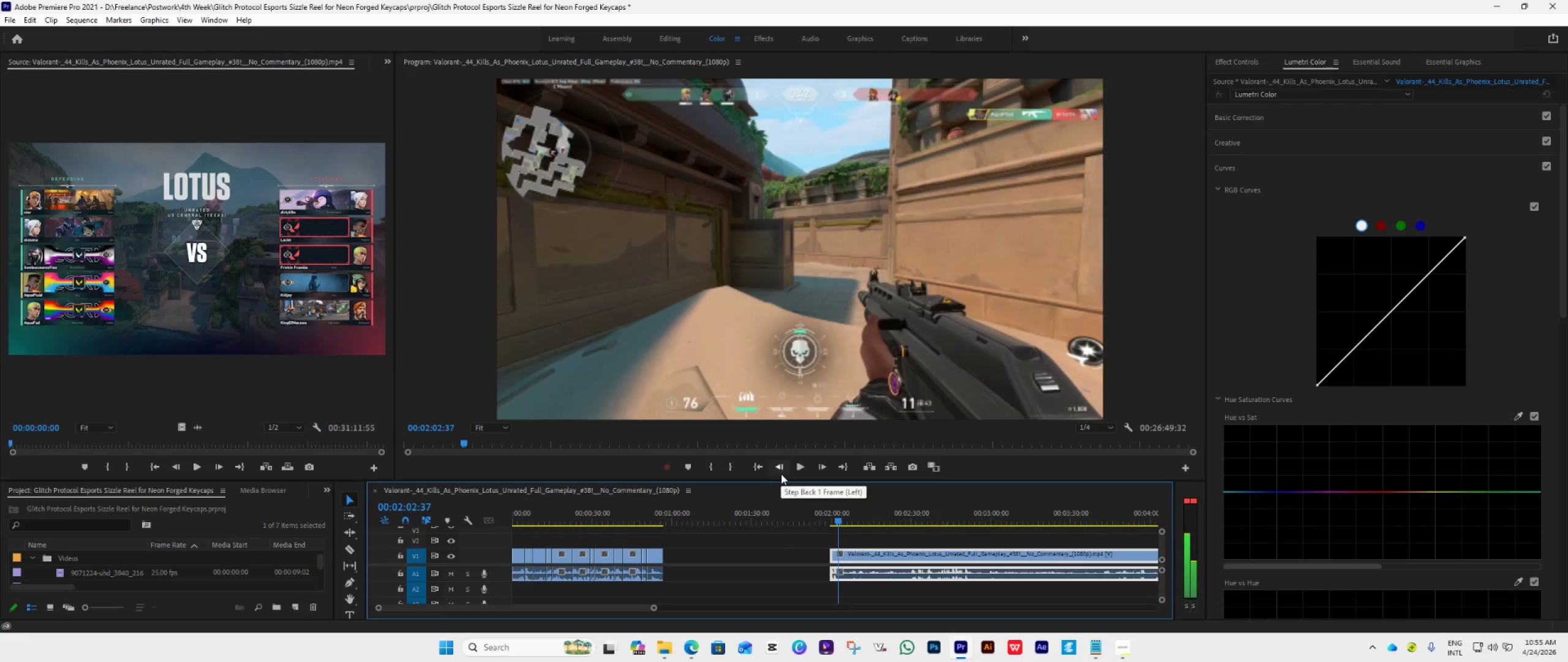 
key(ArrowLeft)
 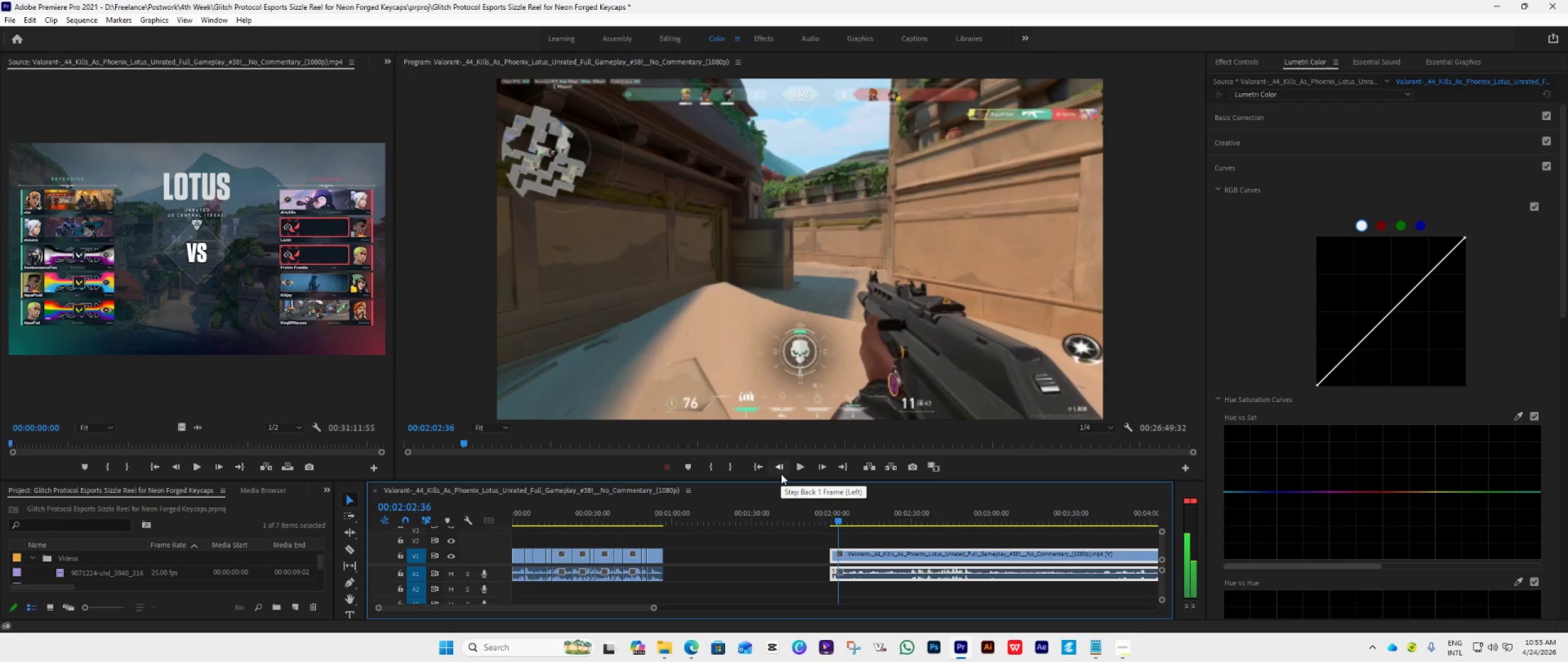 
key(ArrowLeft)
 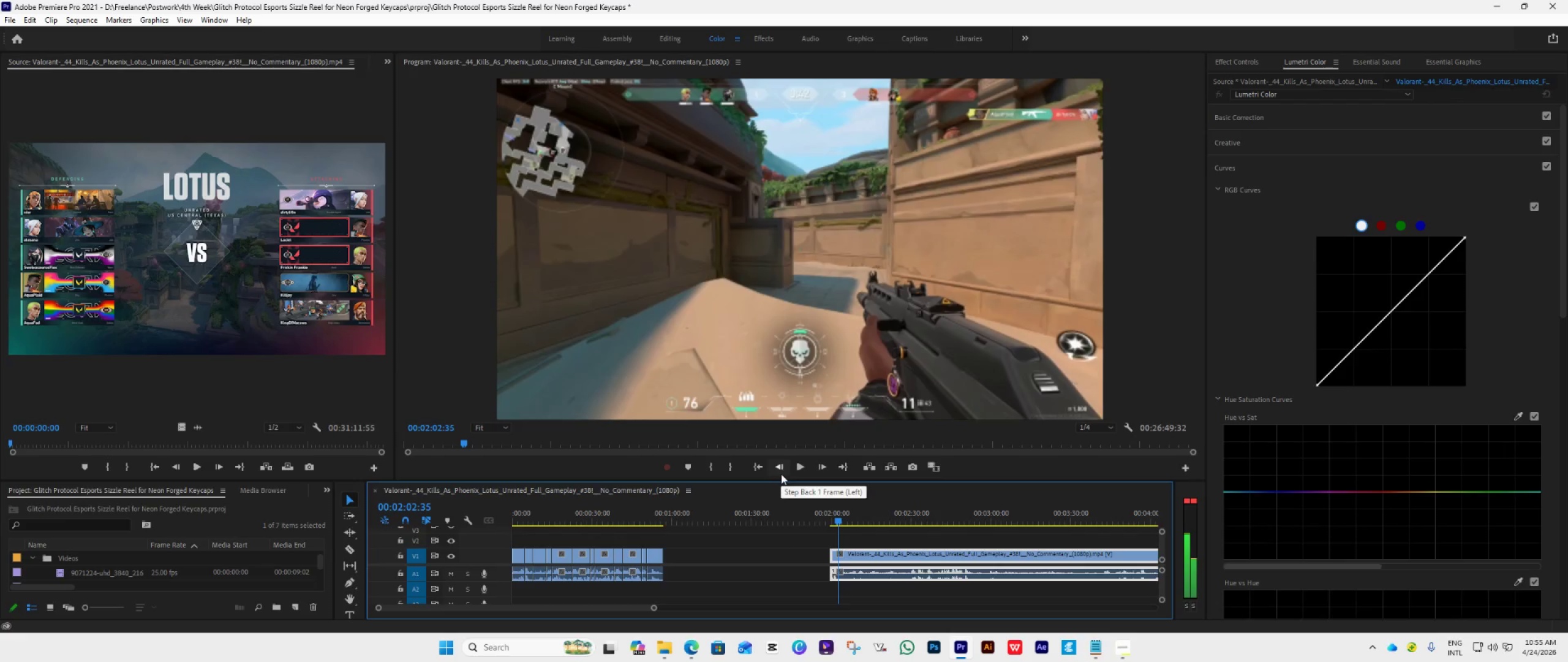 
key(ArrowLeft)
 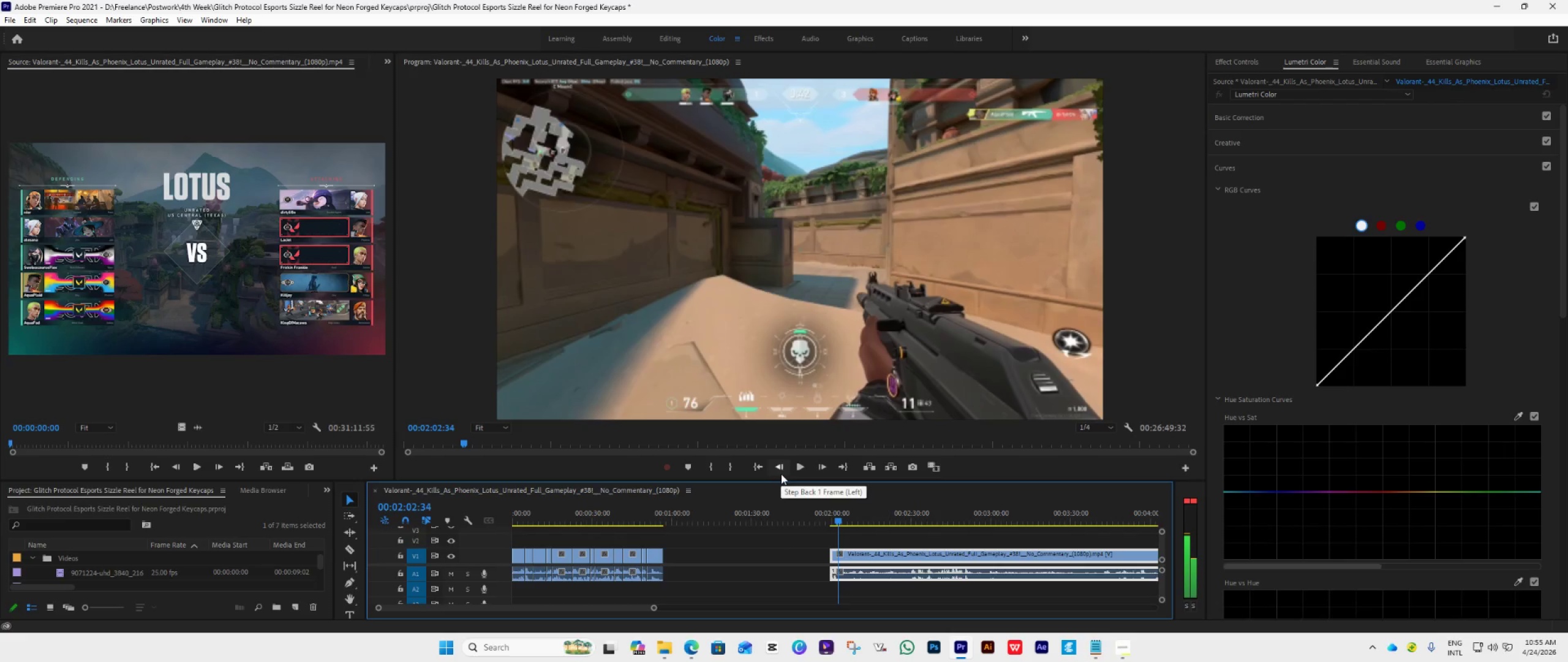 
key(ArrowLeft)
 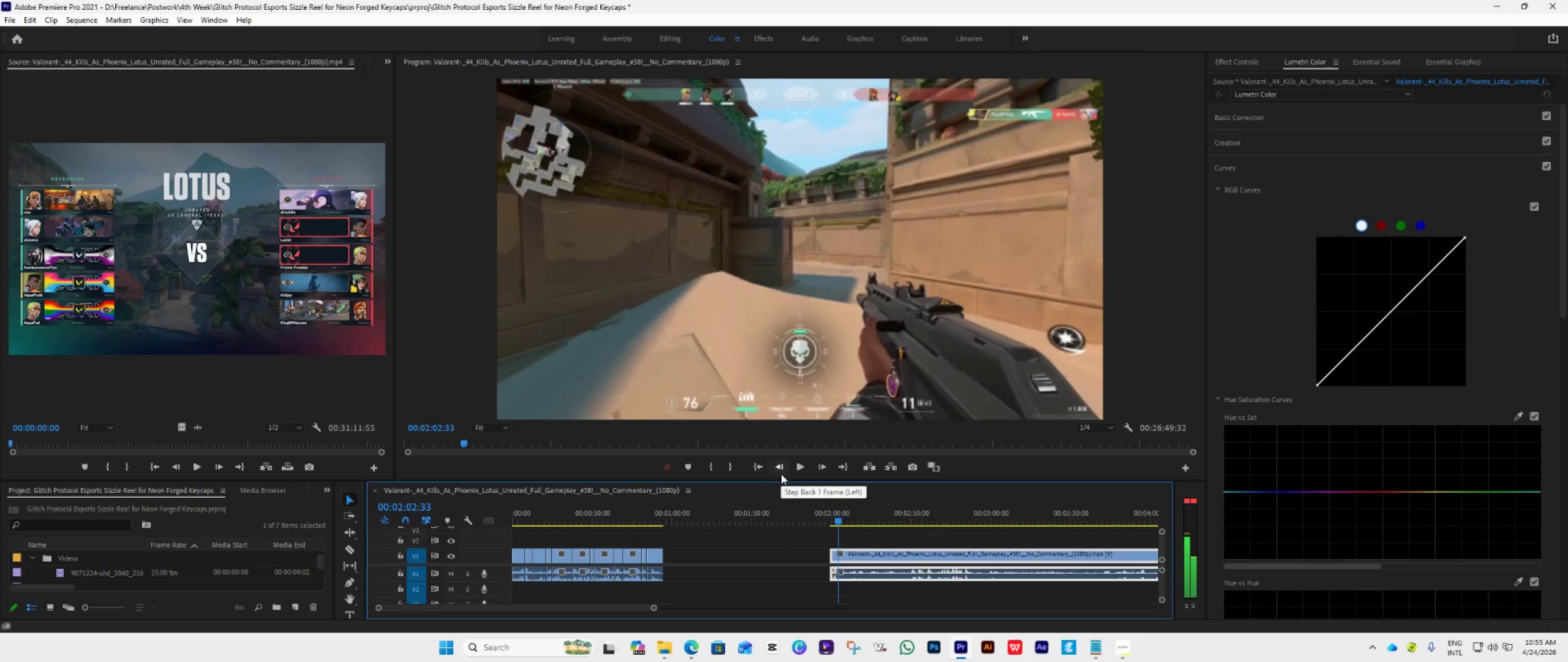 
key(ArrowLeft)
 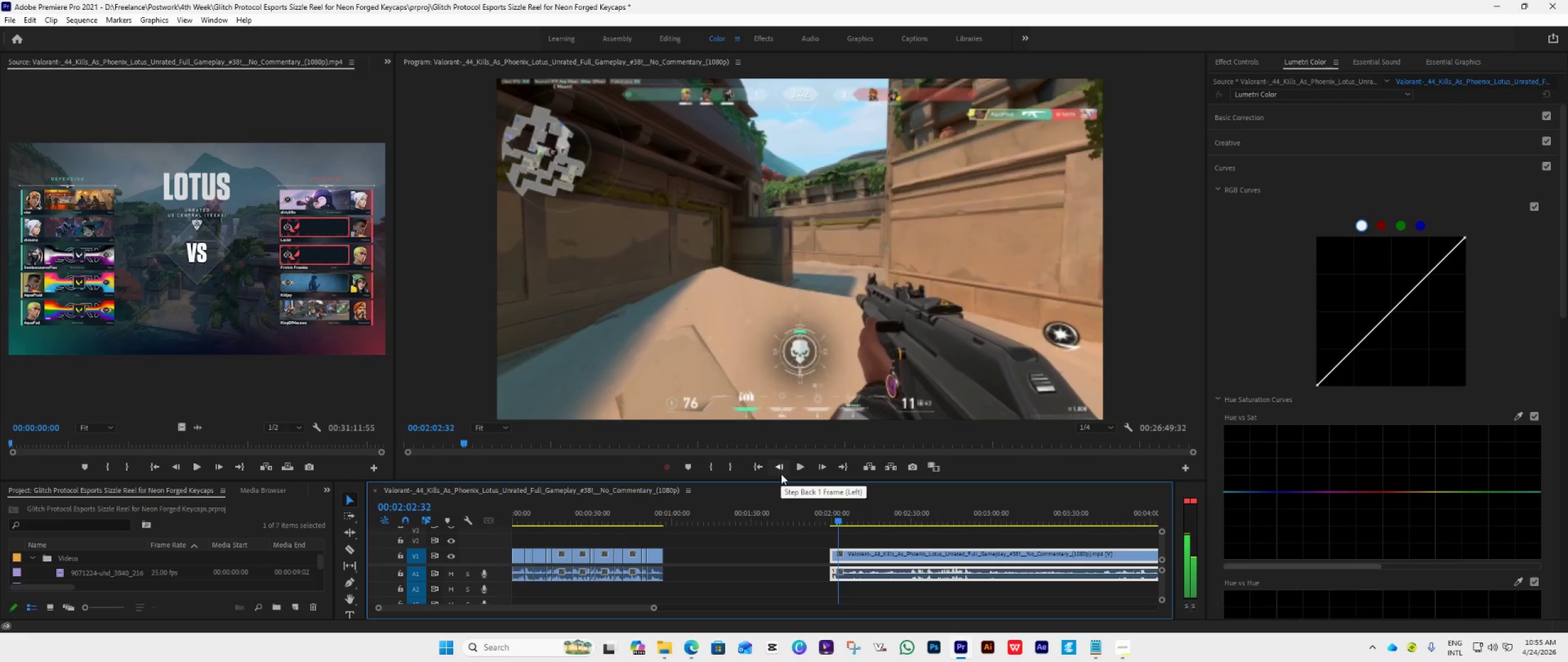 
key(ArrowLeft)
 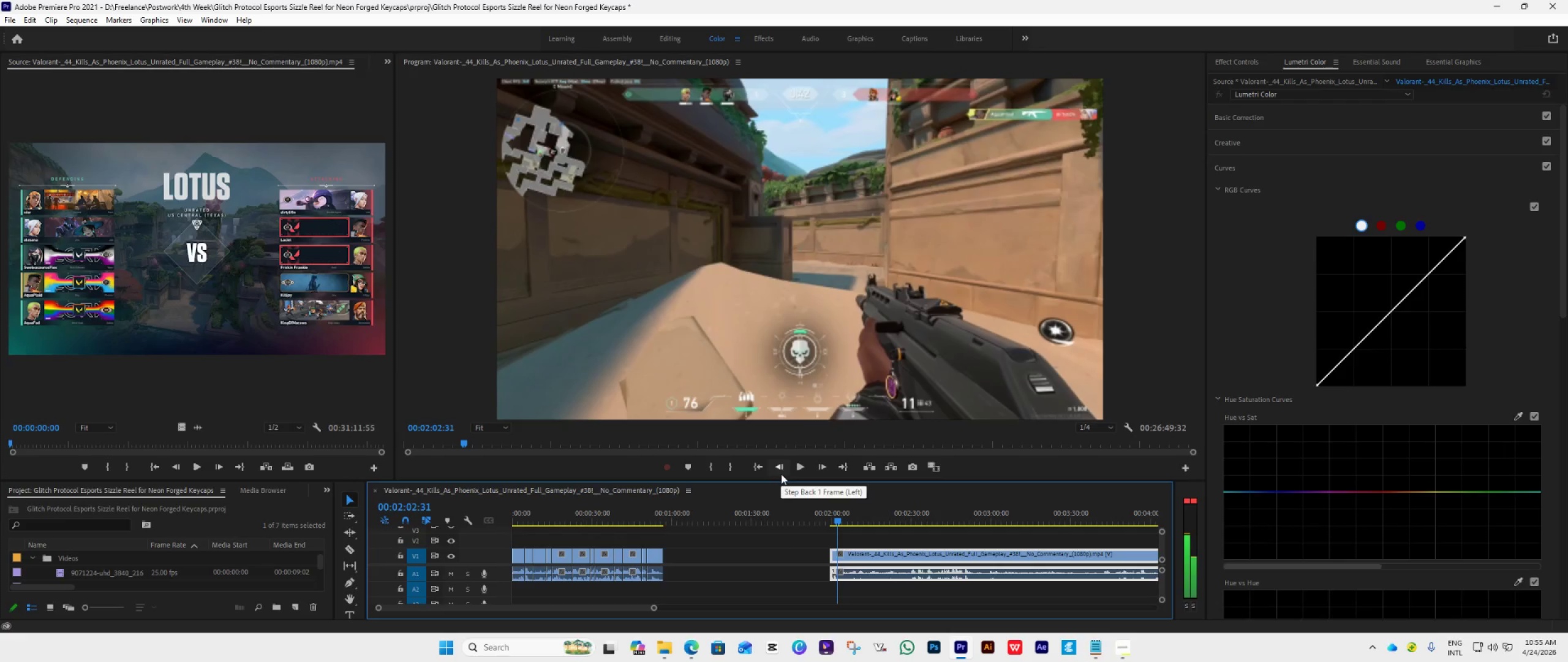 
key(ArrowLeft)
 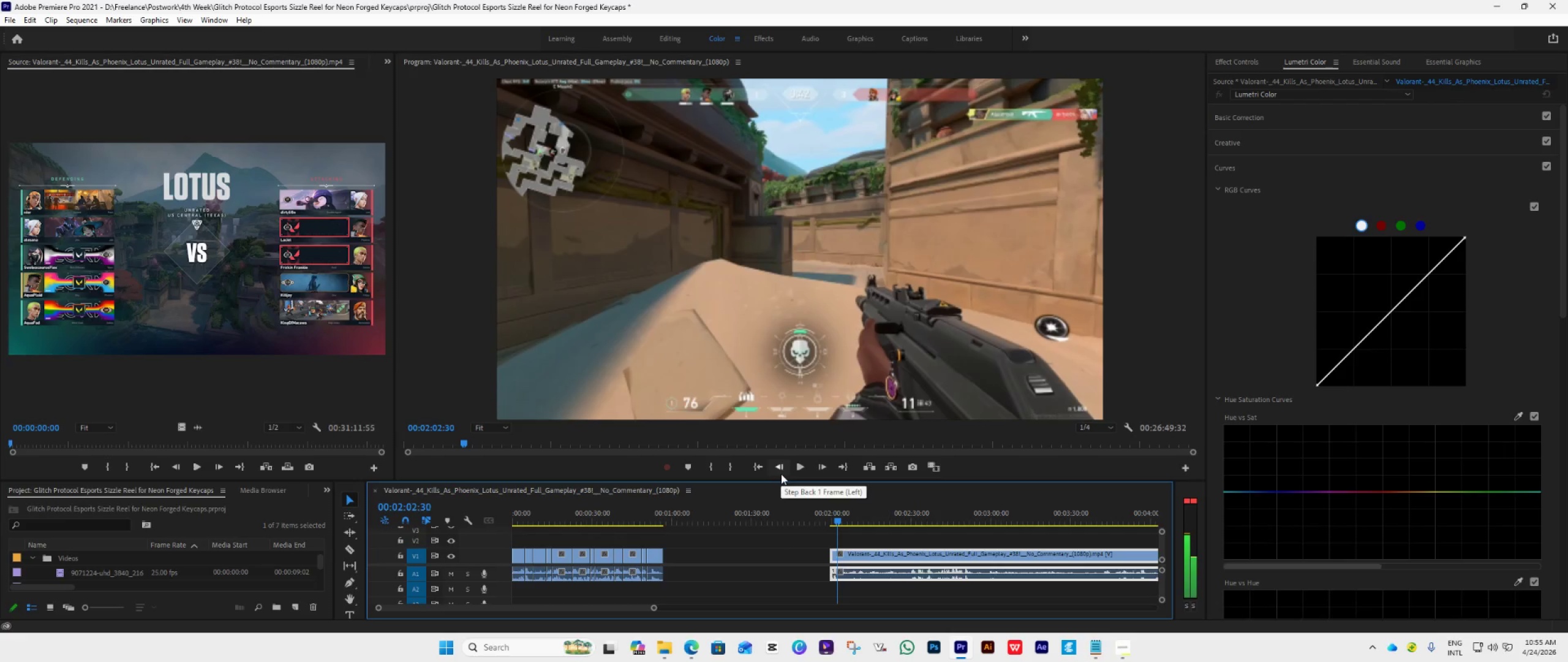 
key(ArrowLeft)
 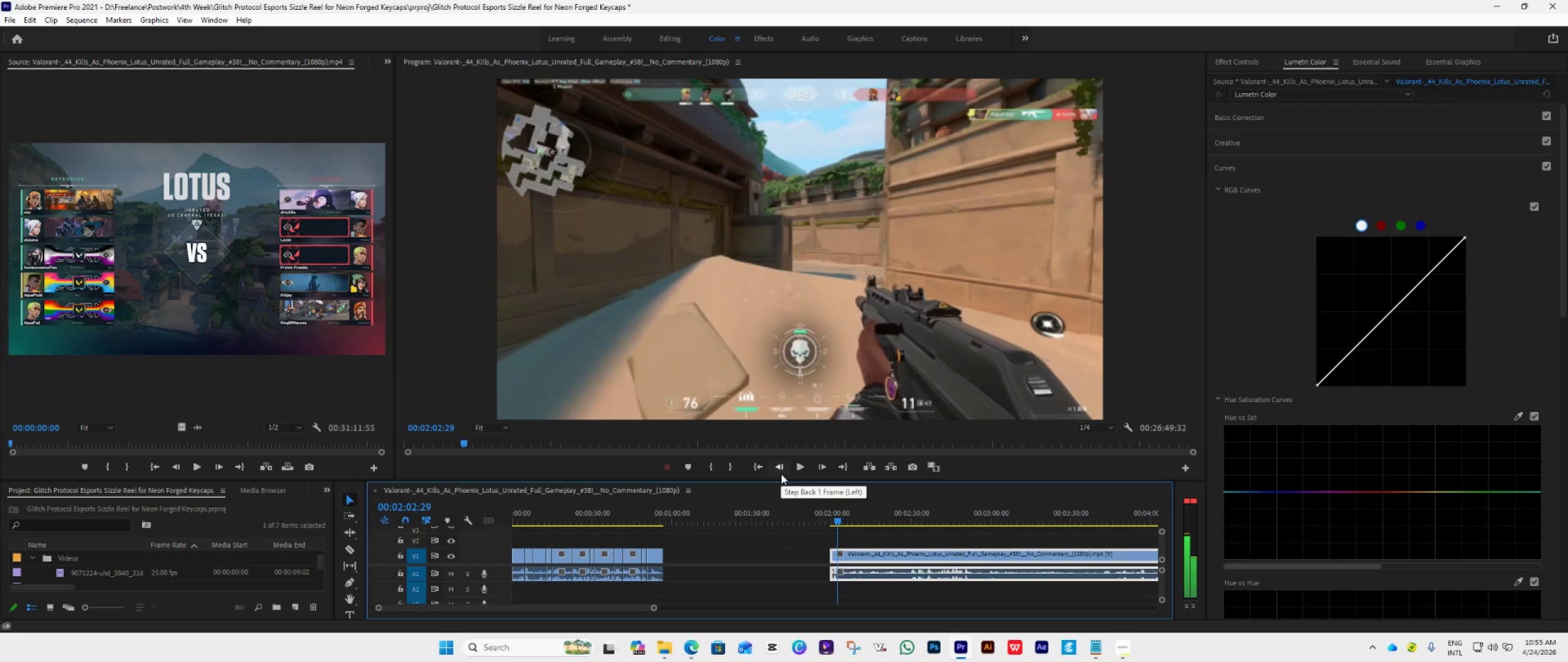 
key(ArrowLeft)
 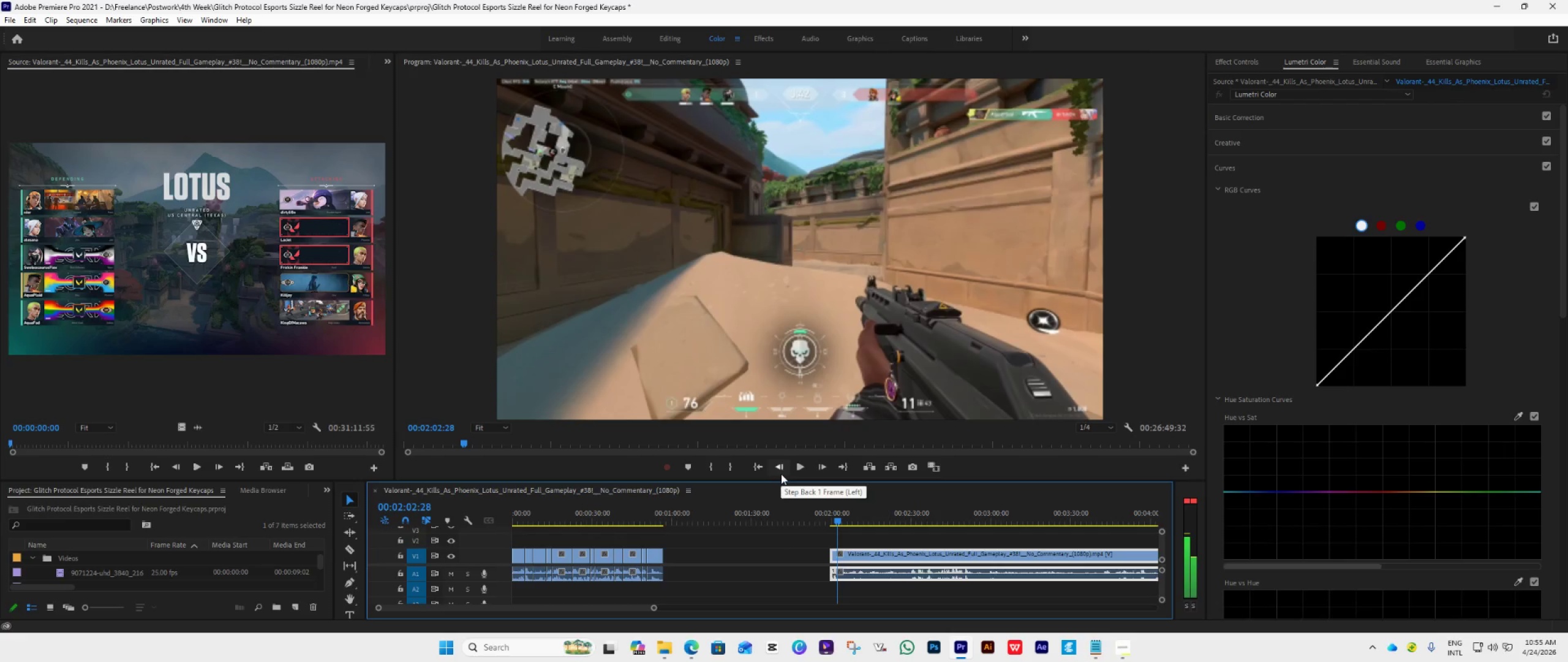 
key(ArrowLeft)
 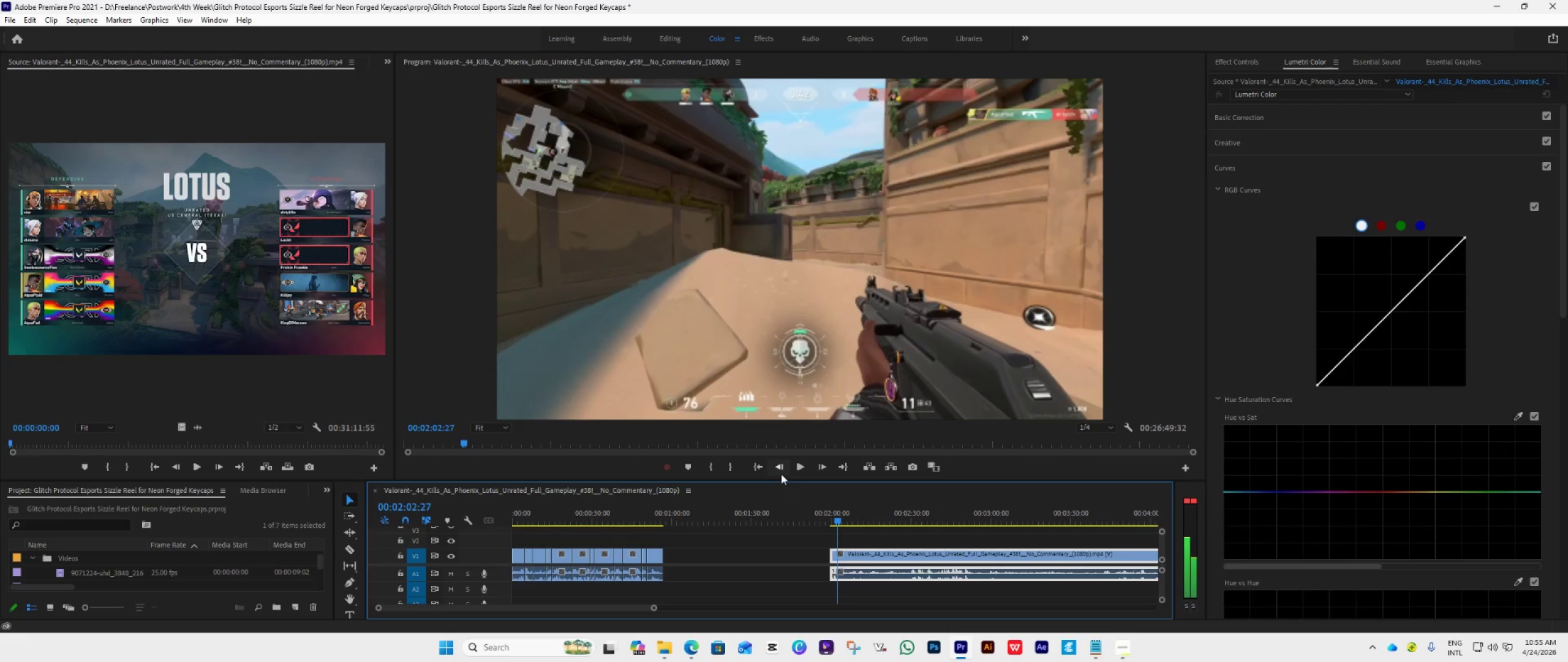 
key(ArrowLeft)
 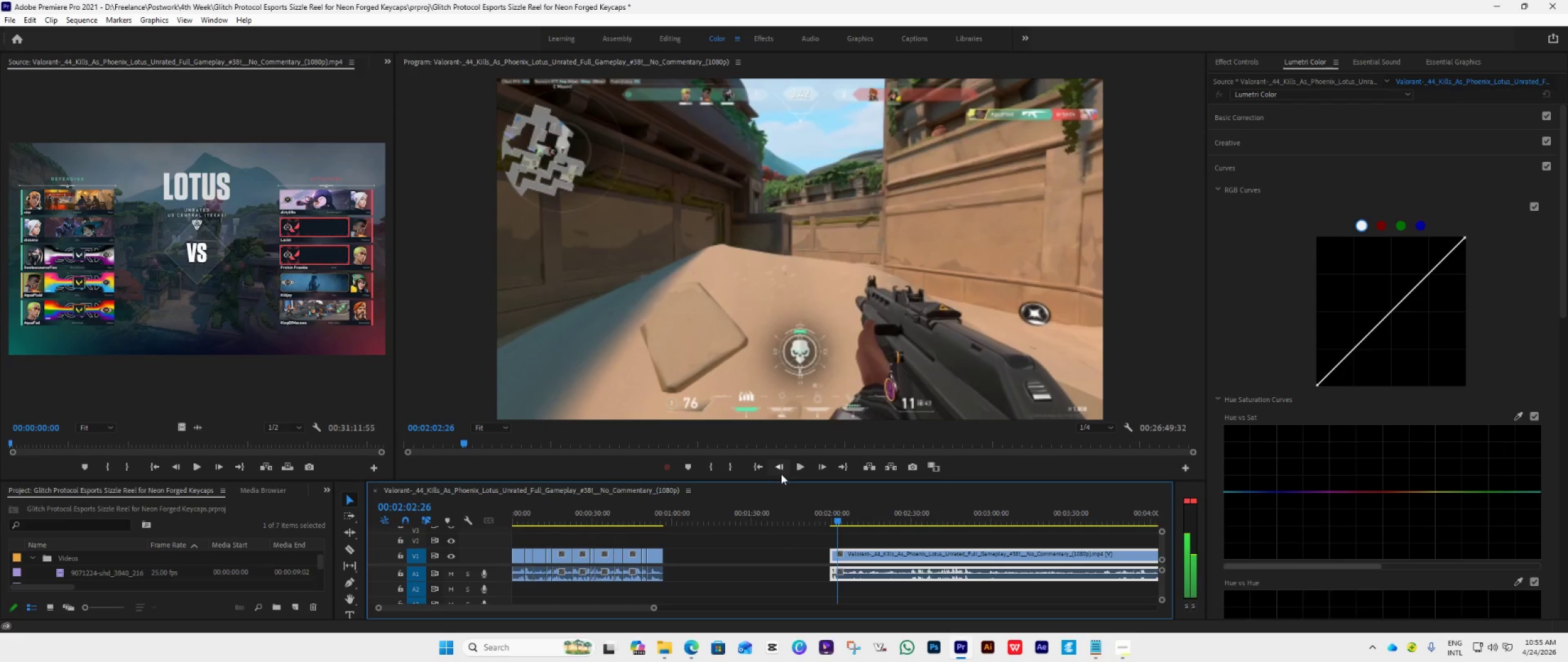 
key(ArrowLeft)
 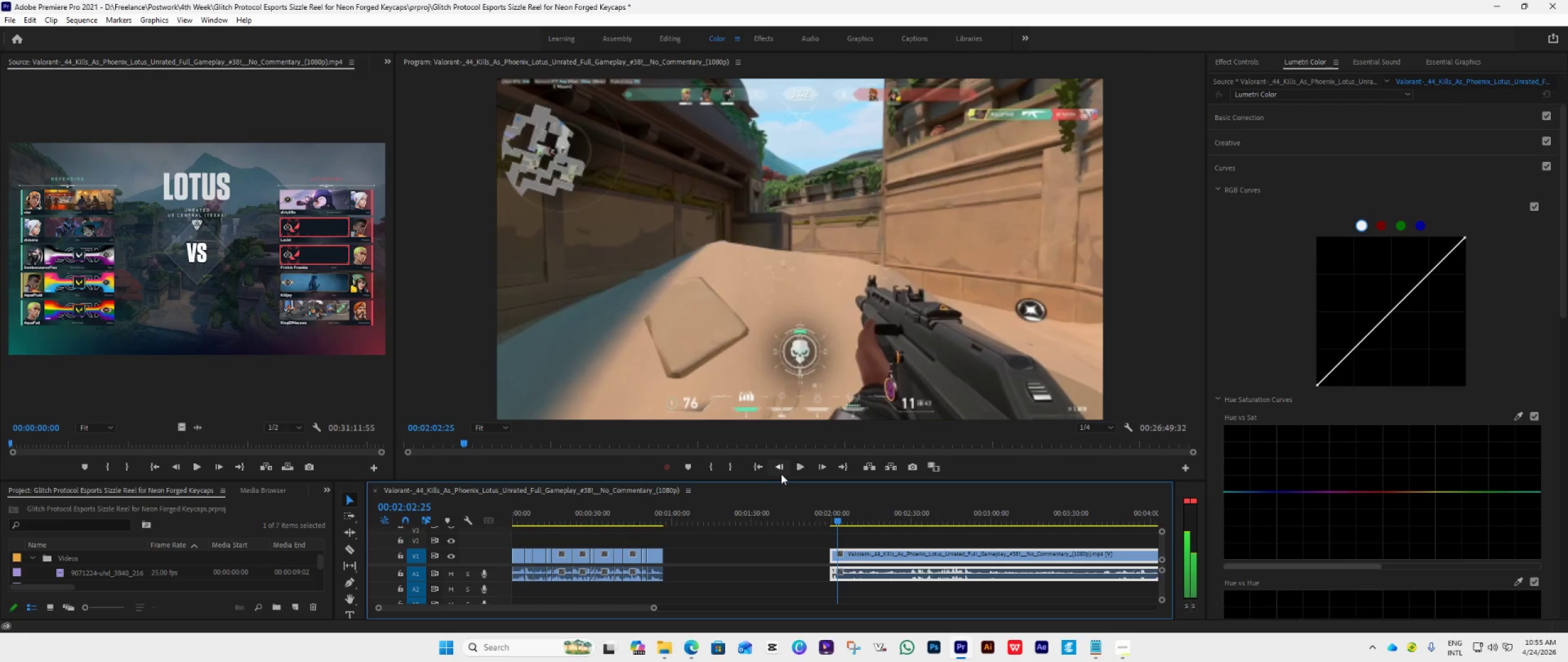 
key(ArrowLeft)
 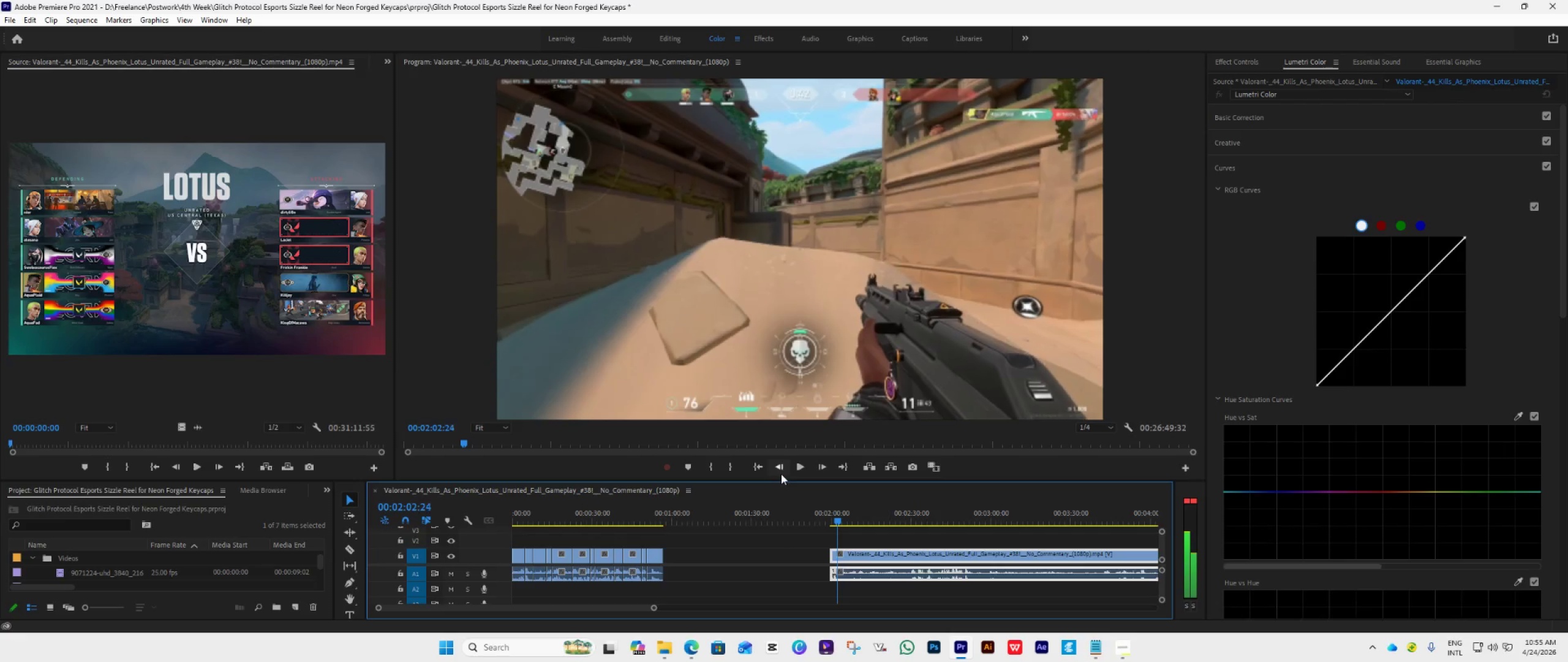 
key(ArrowLeft)
 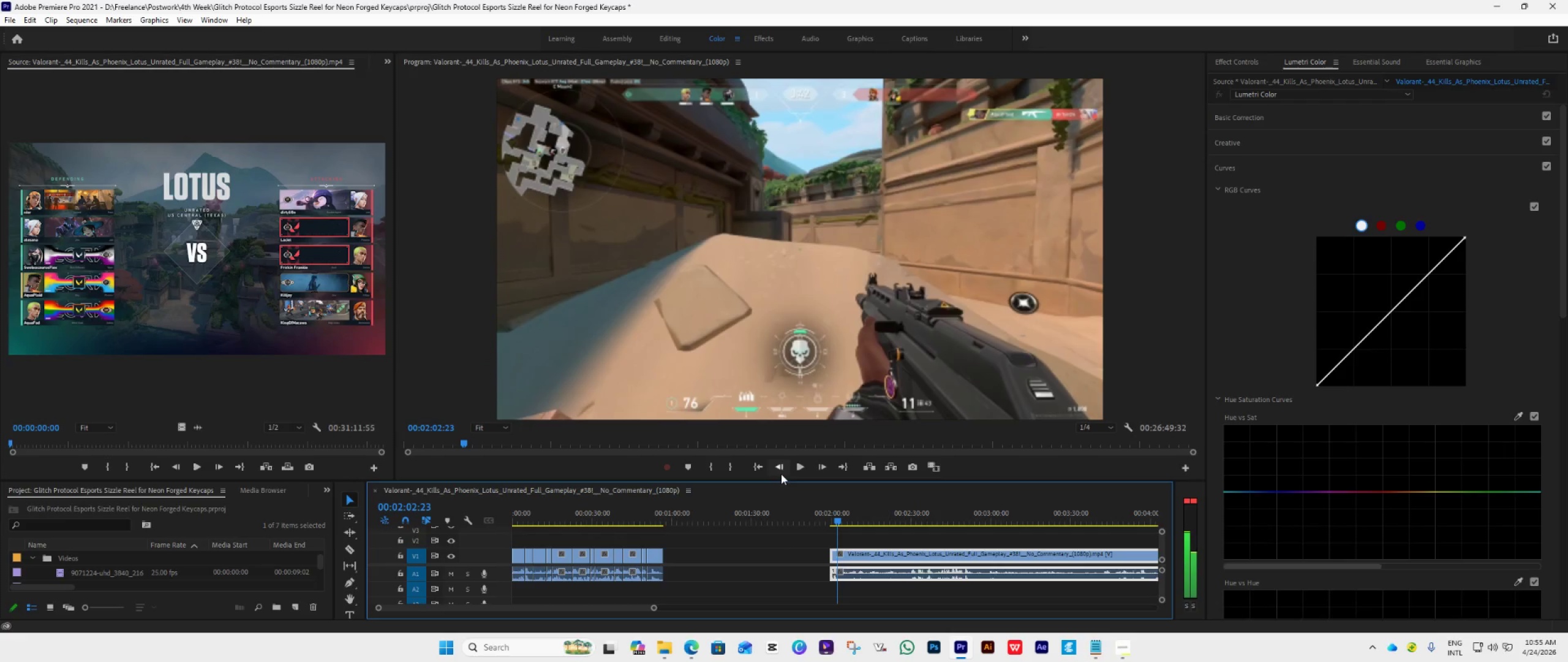 
key(ArrowLeft)
 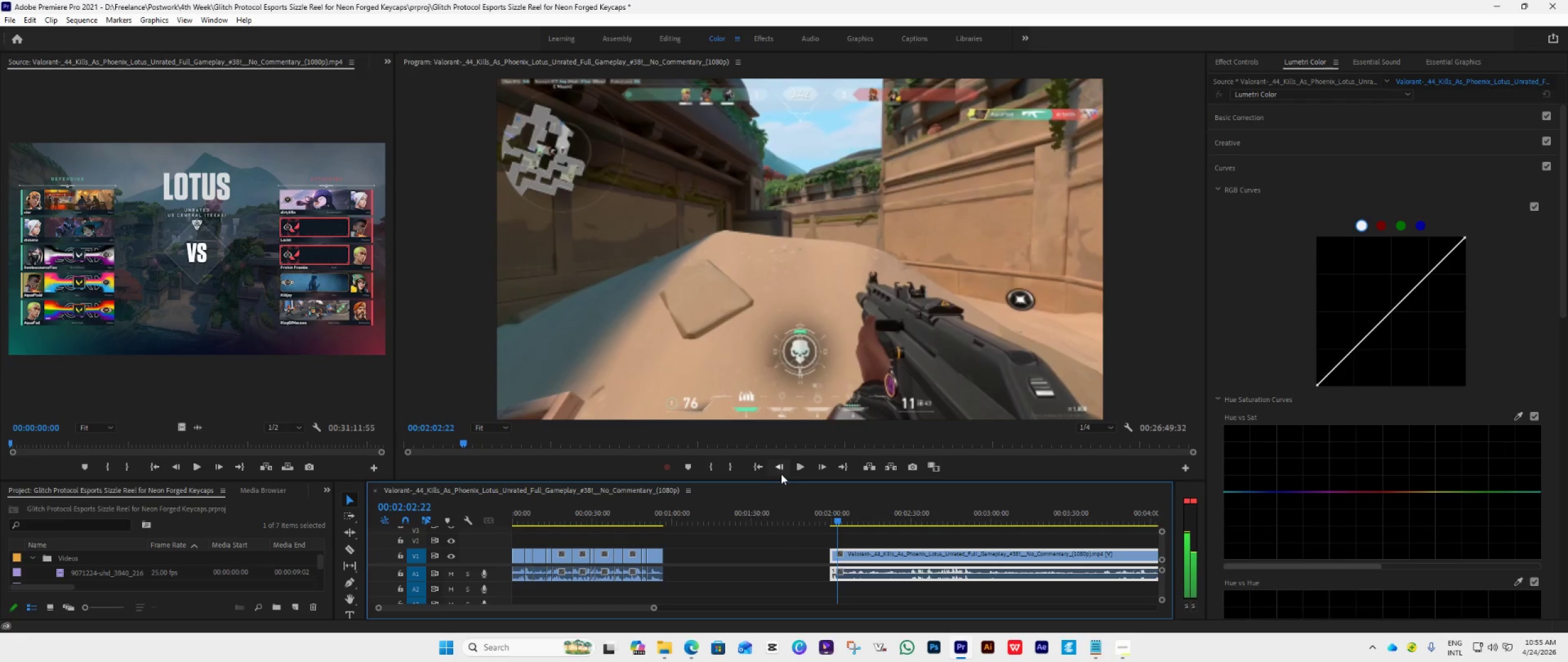 
key(ArrowLeft)
 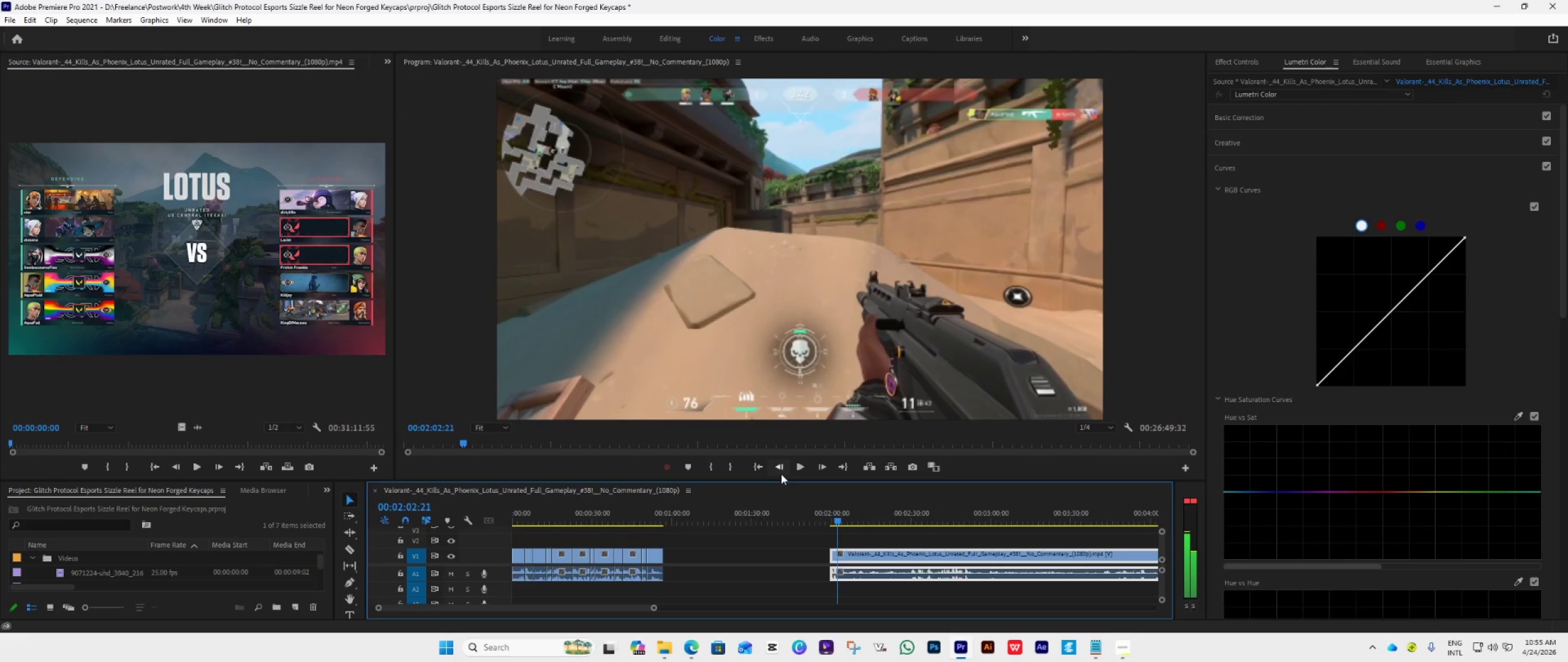 
key(ArrowLeft)
 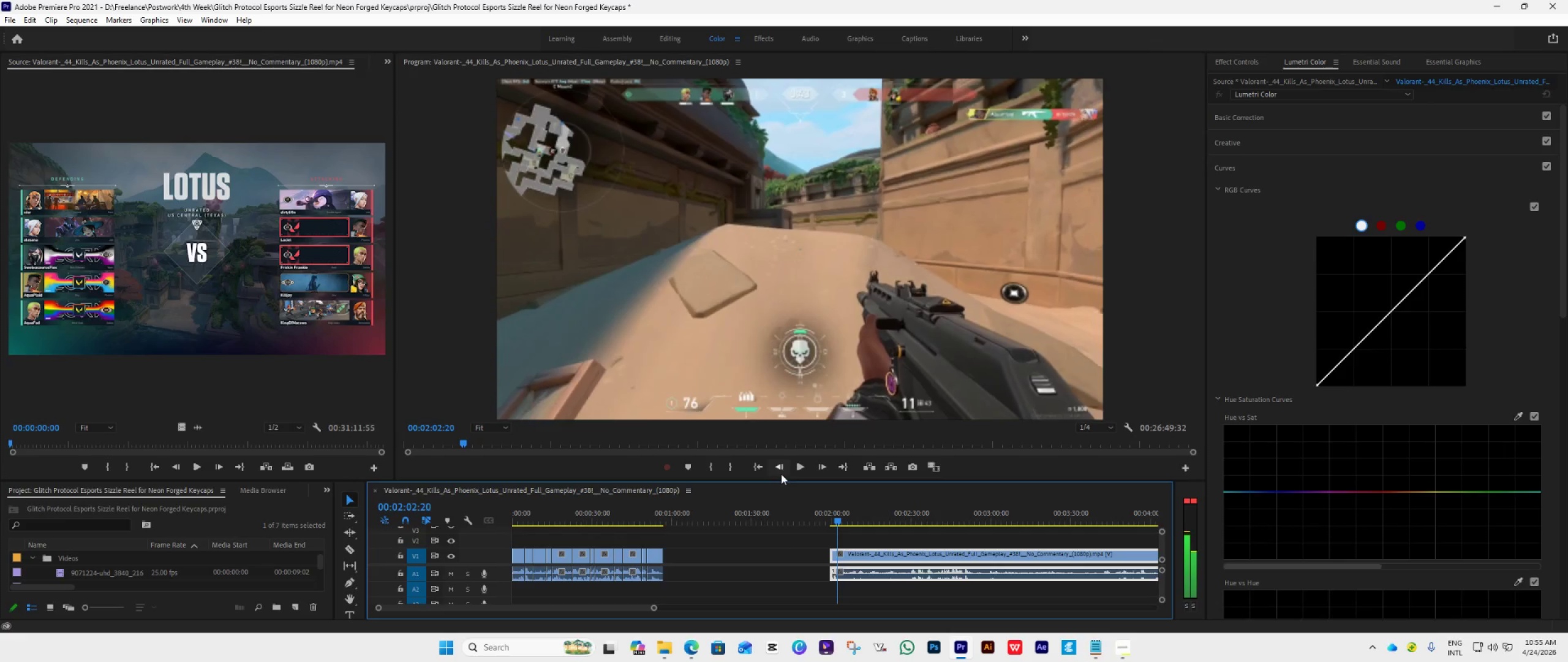 
key(ArrowLeft)
 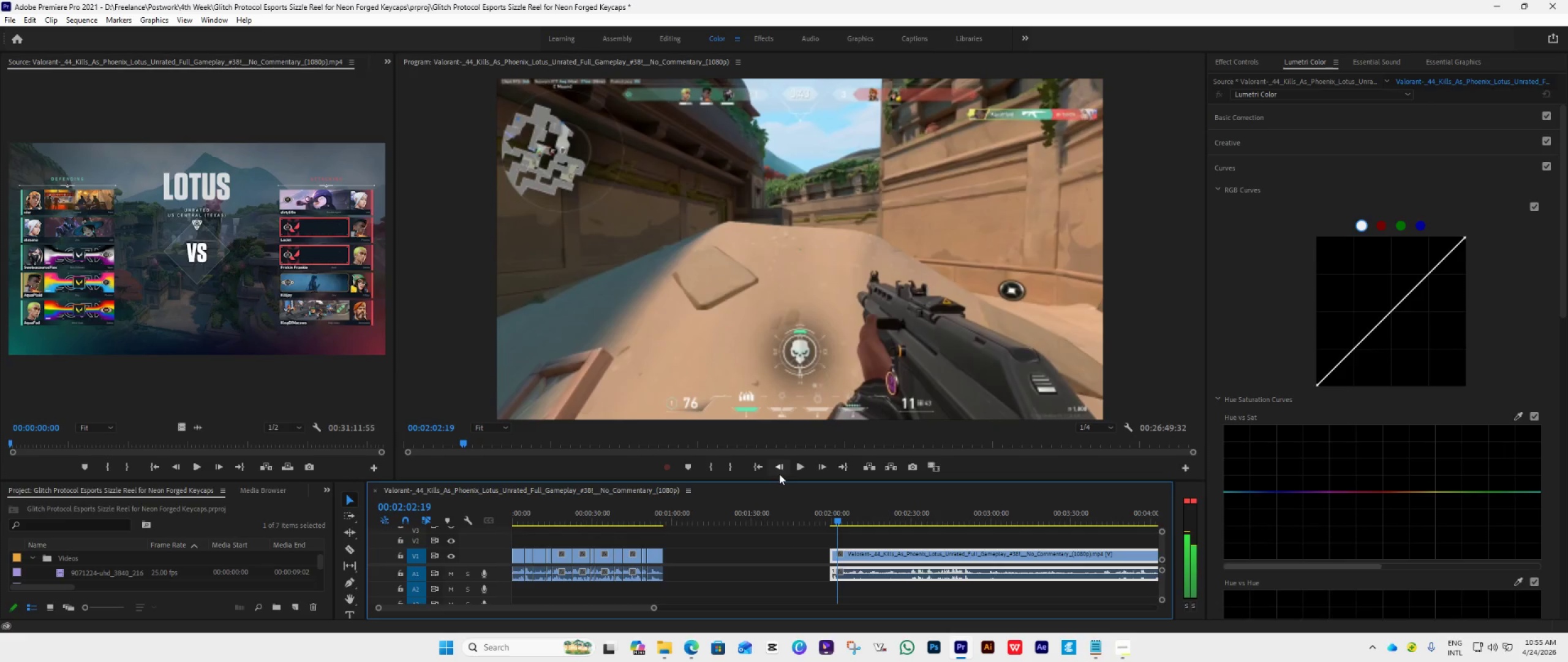 
key(ArrowLeft)
 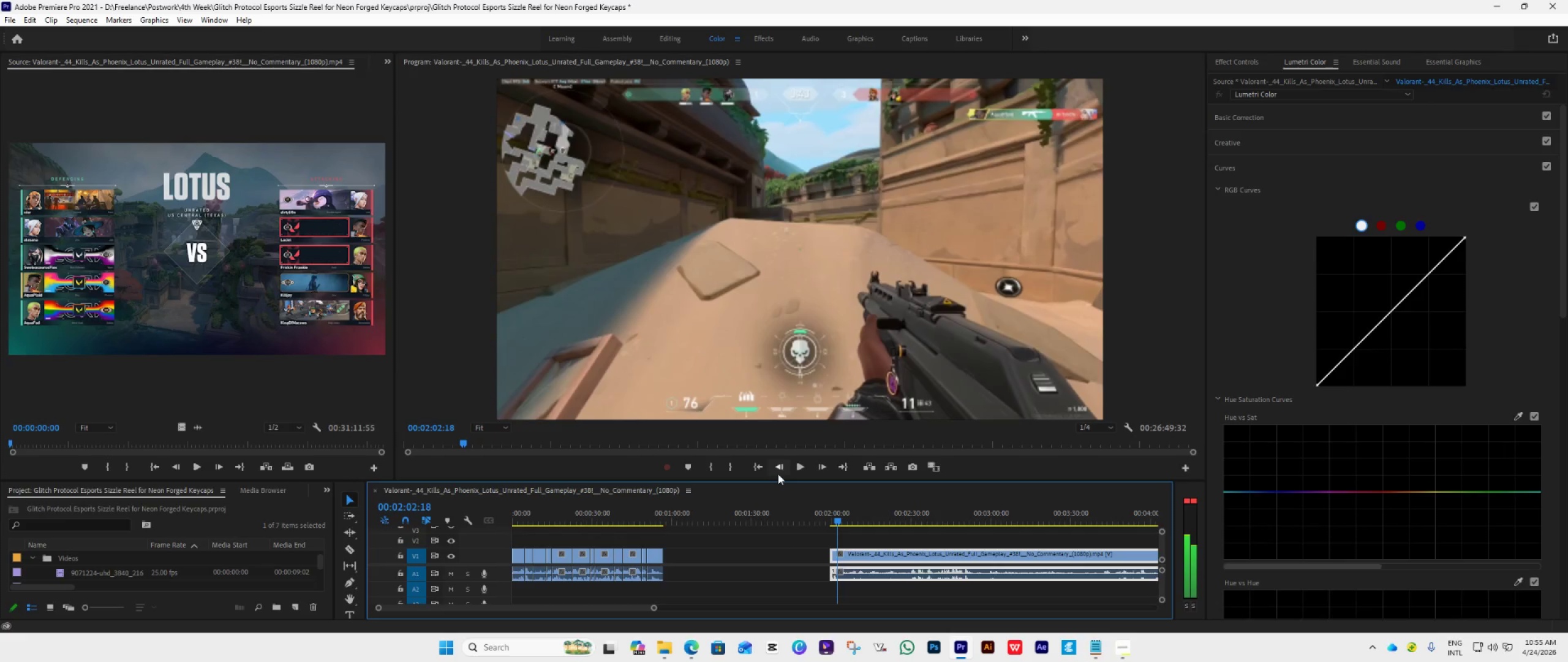 
key(ArrowLeft)
 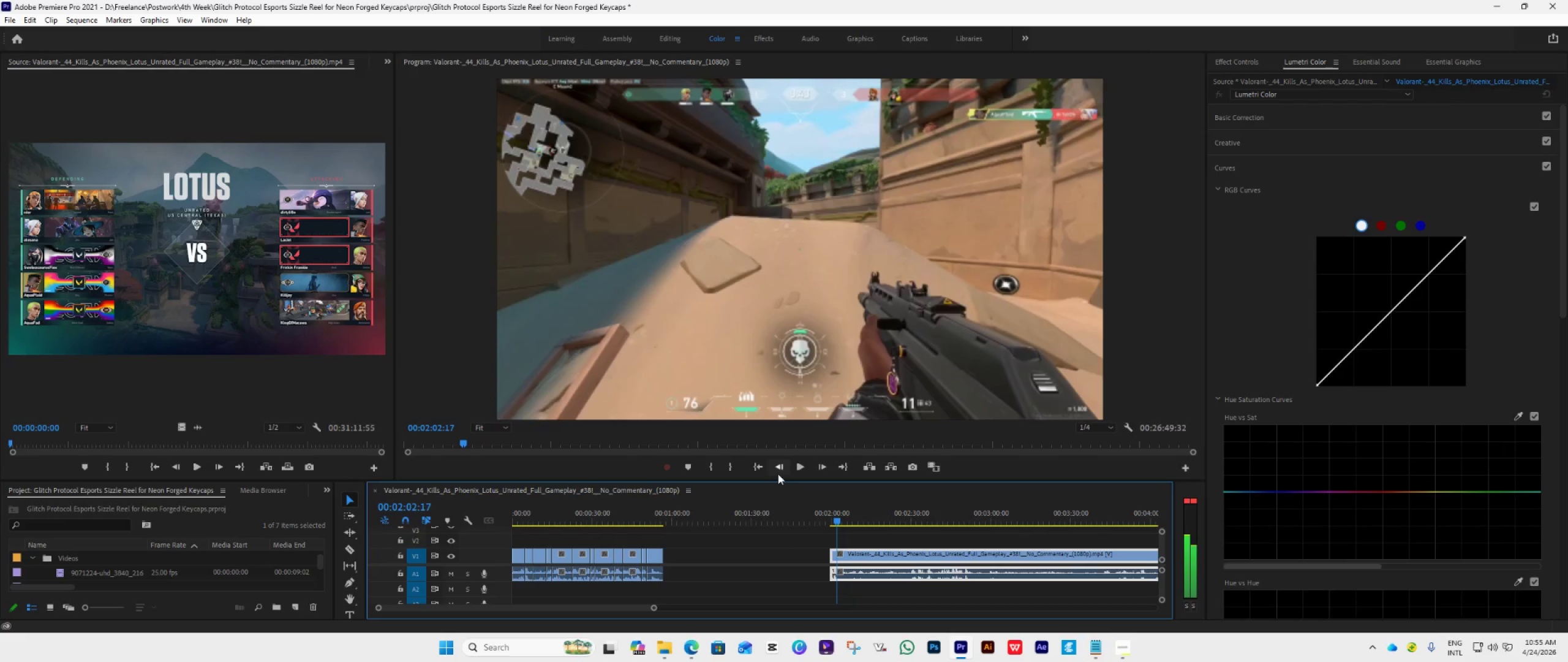 
key(ArrowLeft)
 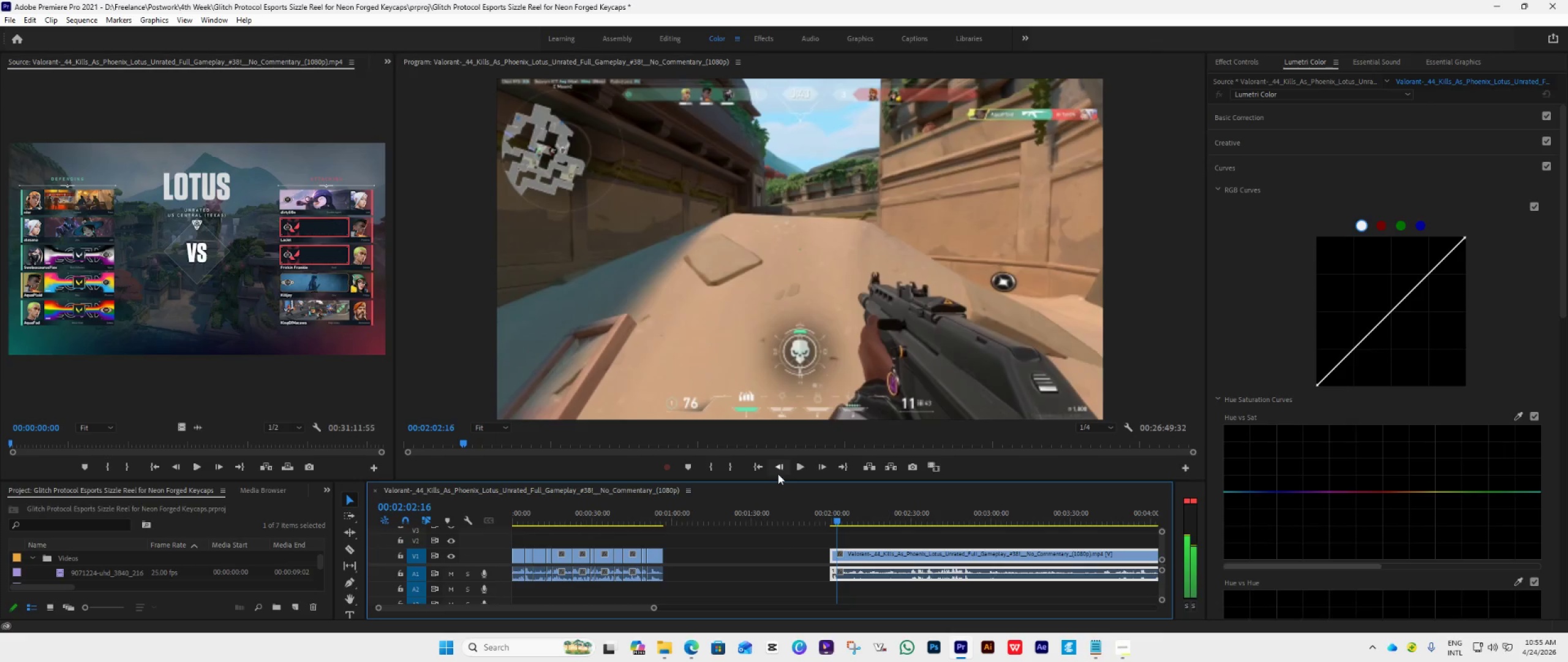 
key(ArrowLeft)
 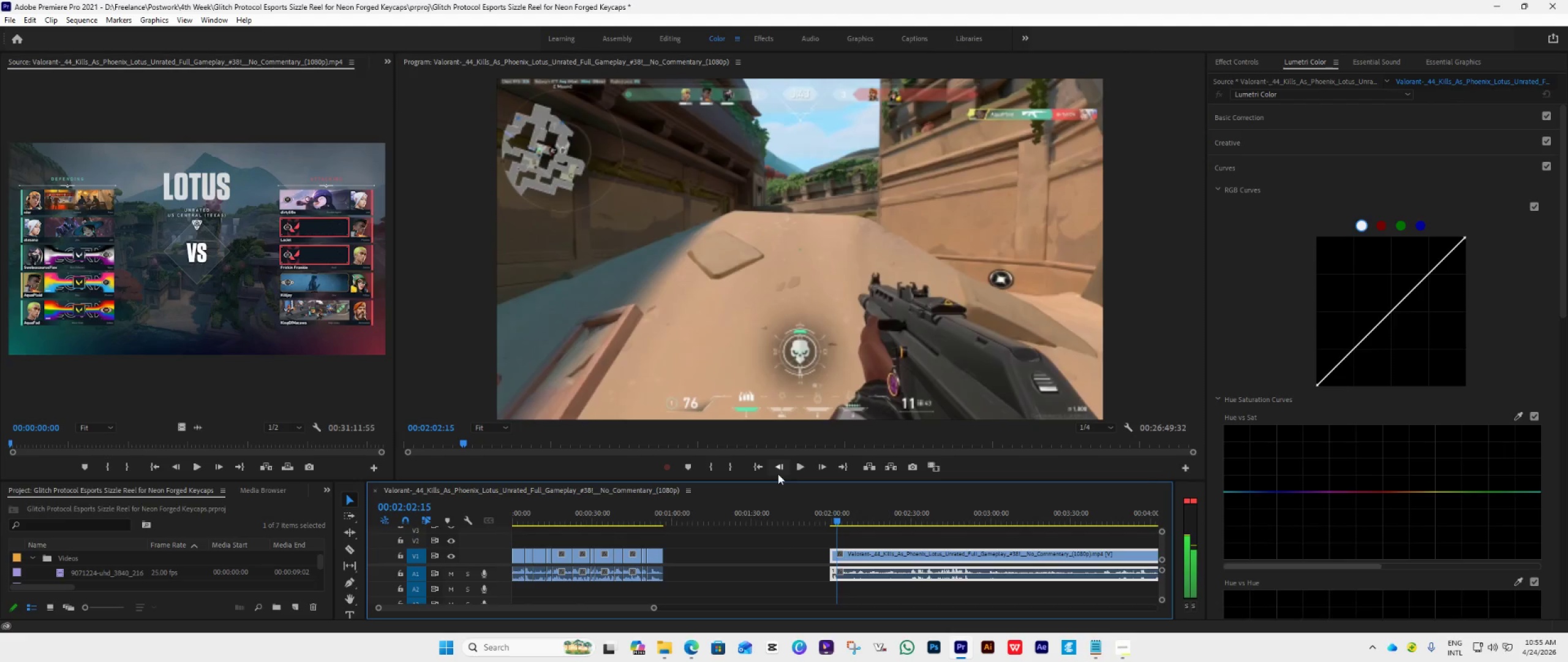 
key(ArrowLeft)
 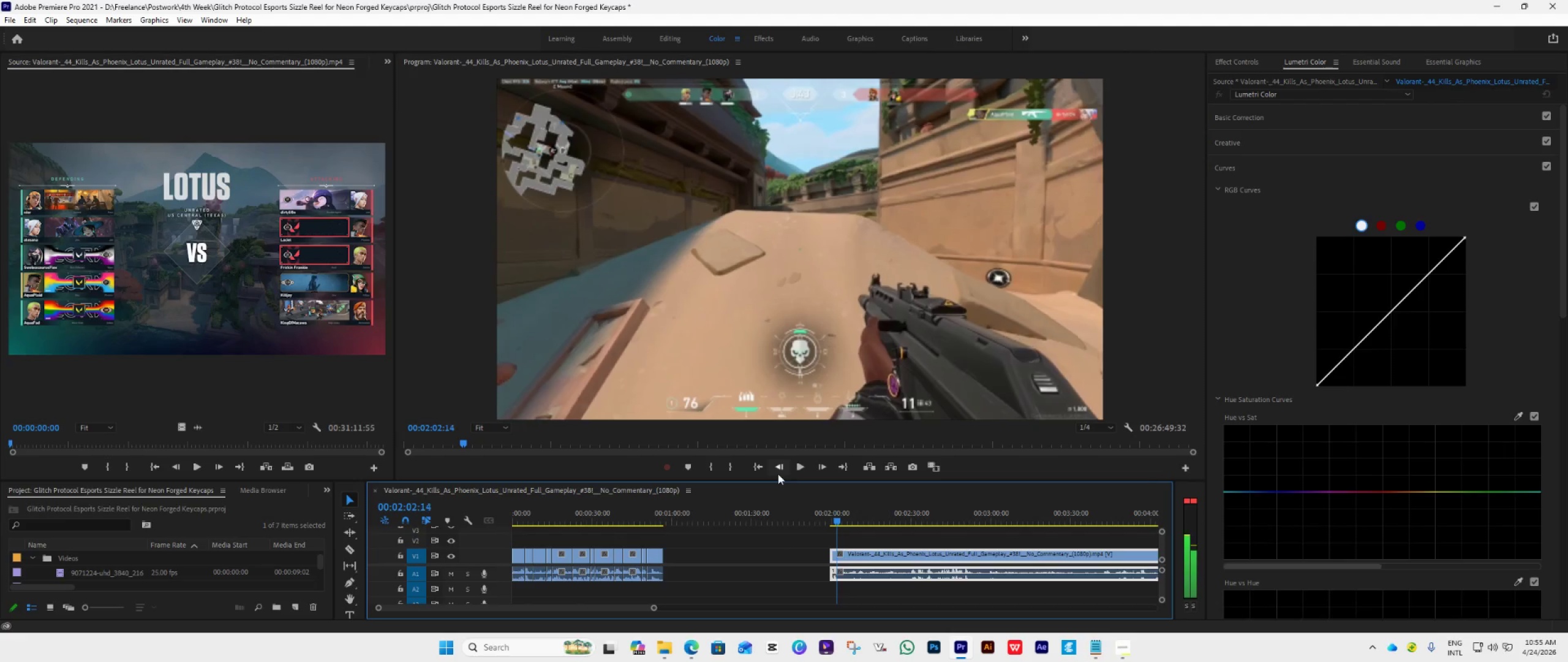 
key(ArrowLeft)
 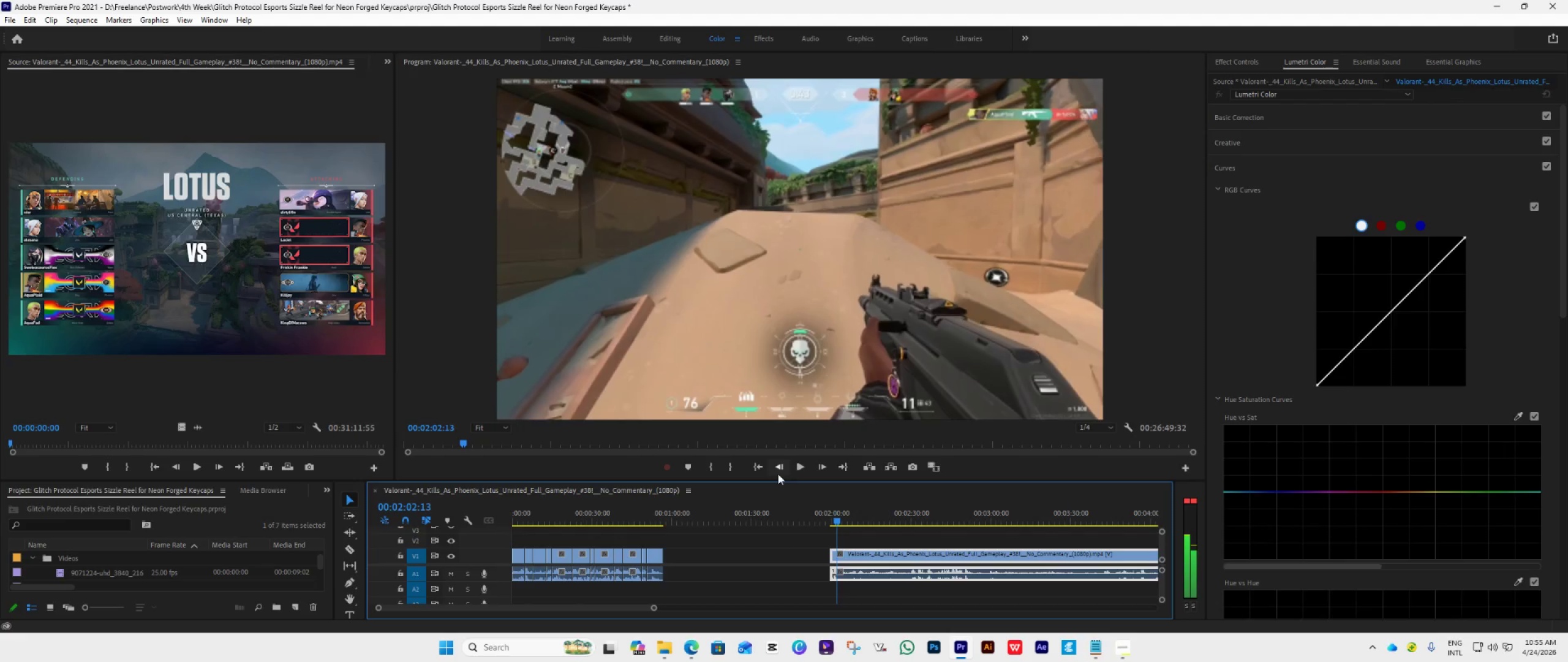 
key(ArrowLeft)
 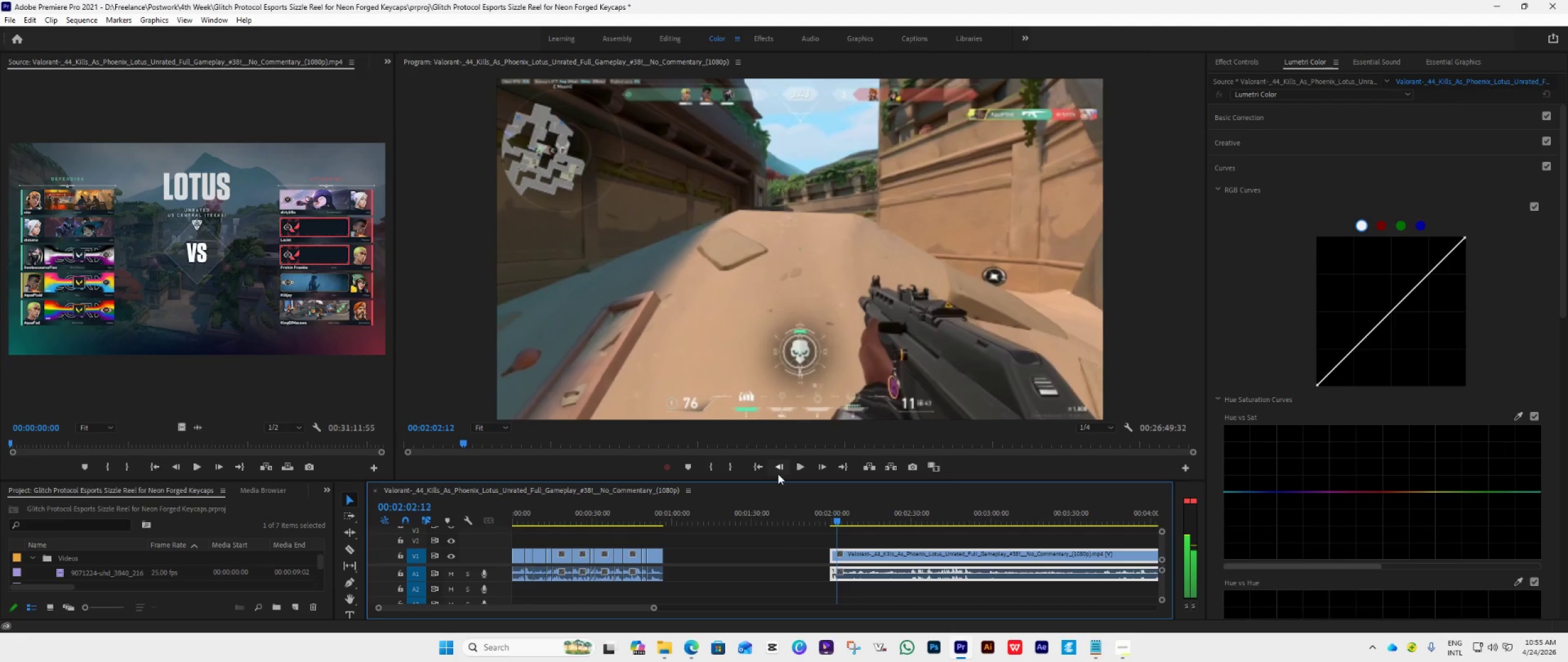 
key(ArrowLeft)
 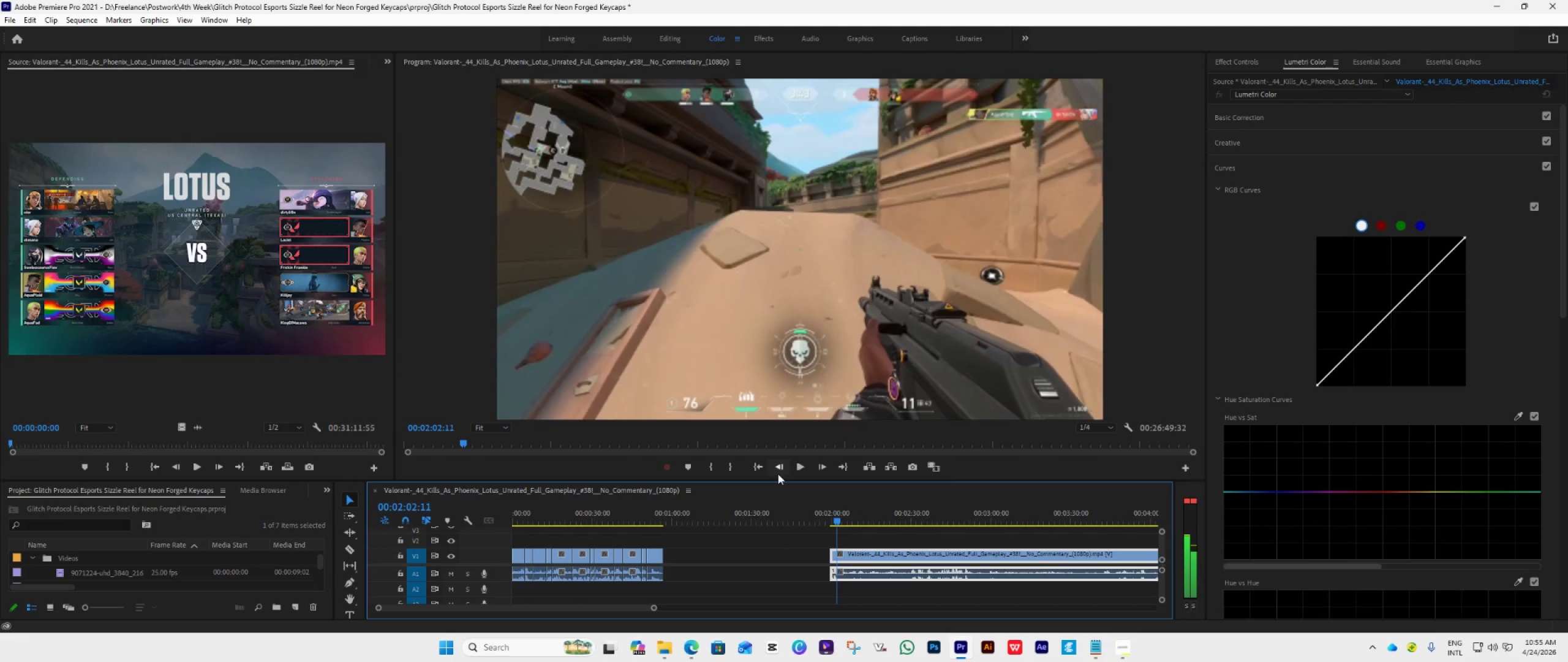 
key(ArrowLeft)
 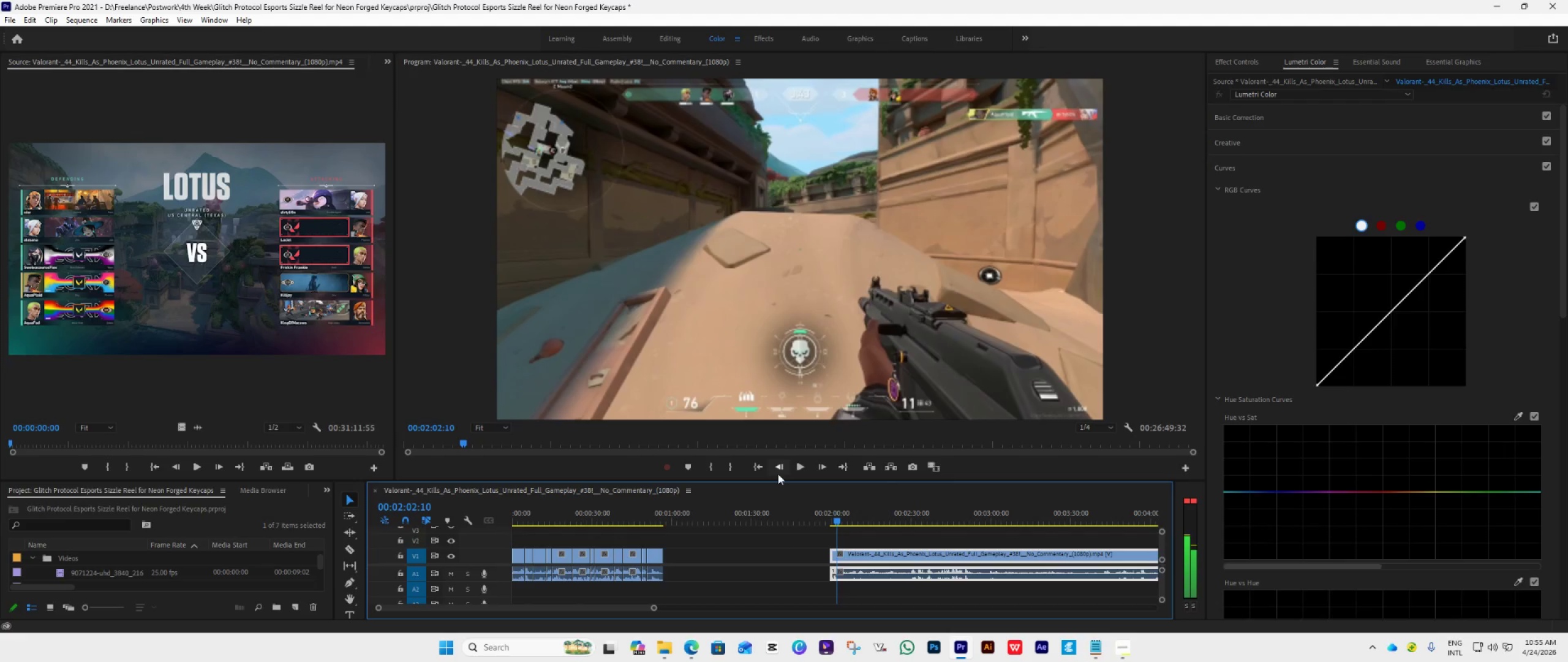 
key(ArrowLeft)
 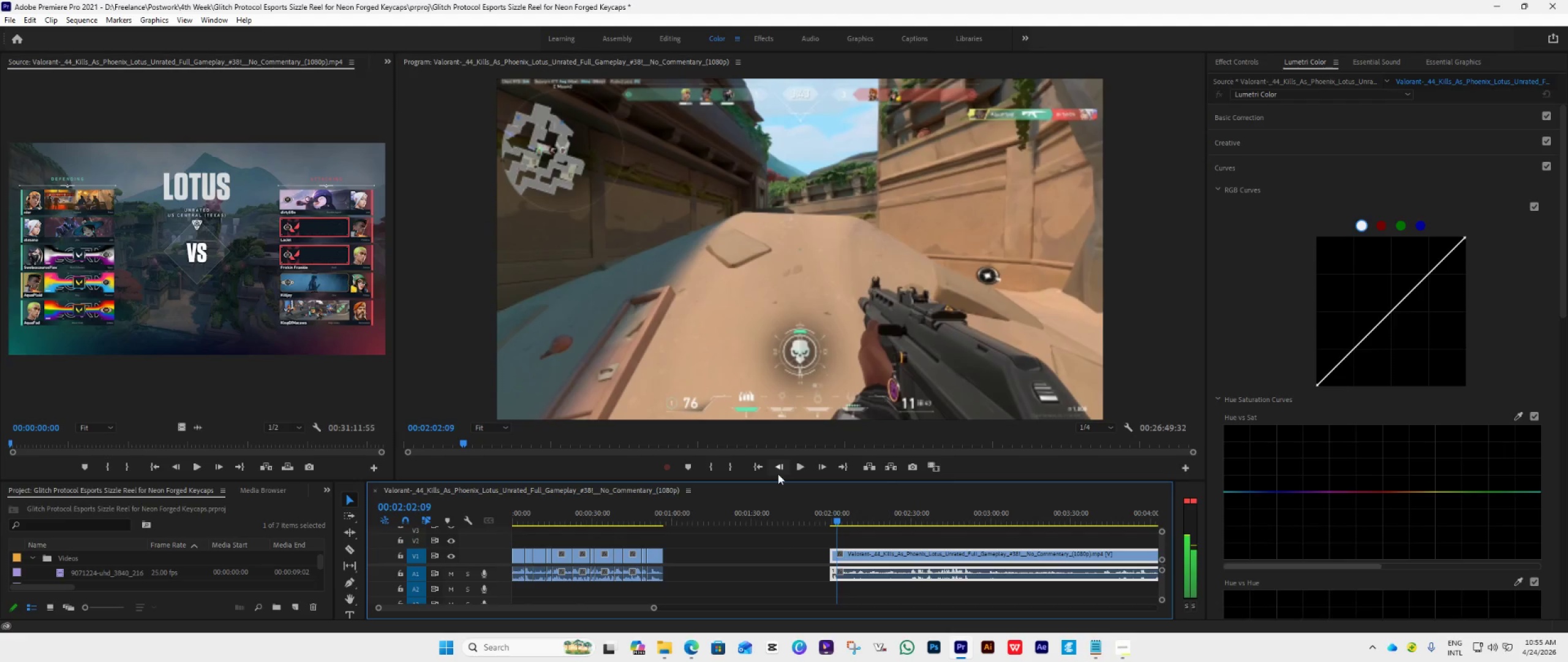 
key(ArrowLeft)
 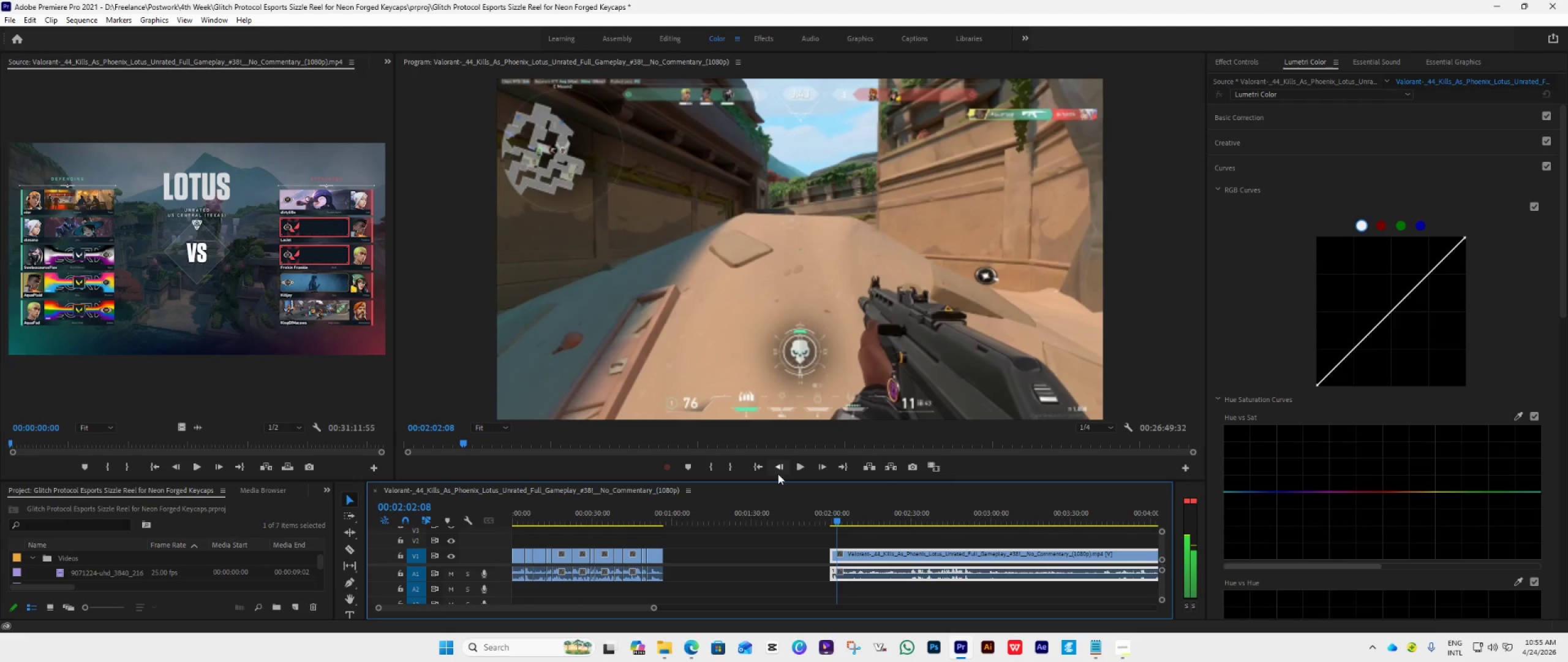 
key(ArrowLeft)
 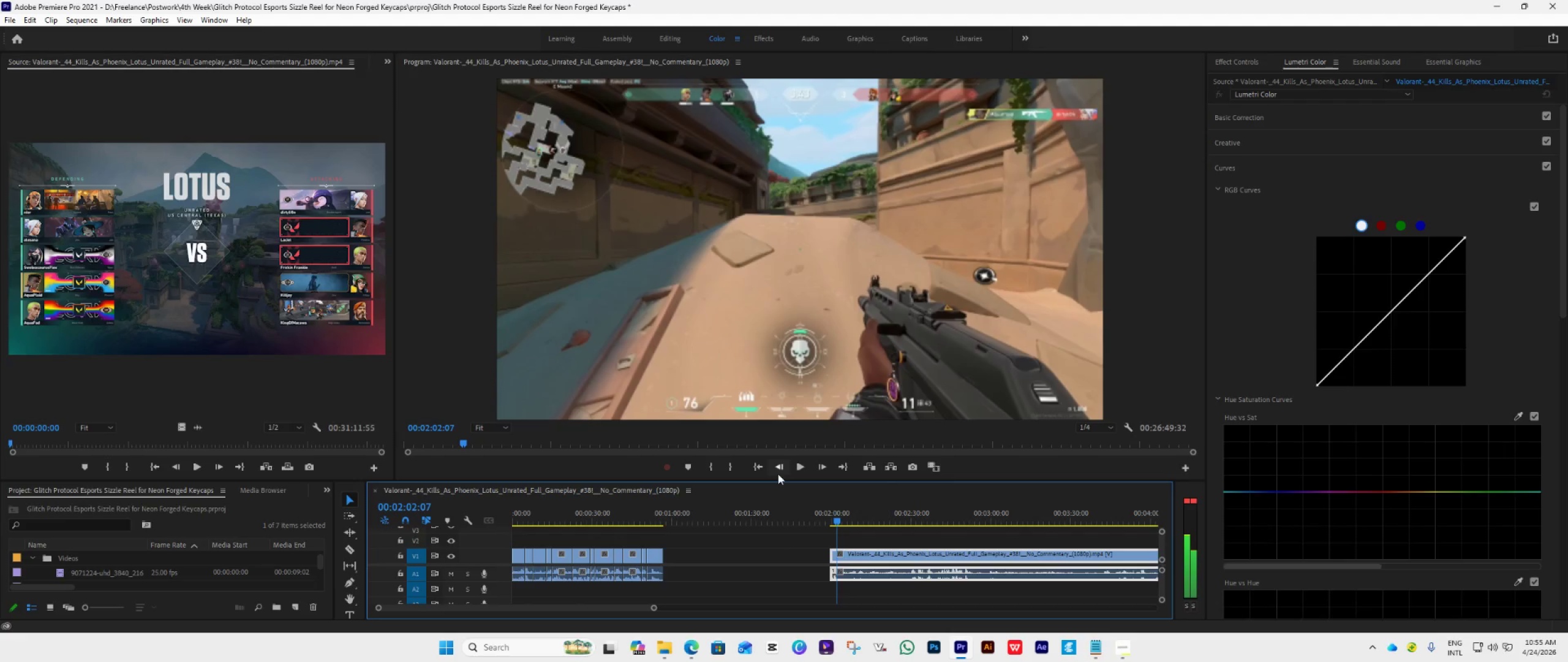 
key(ArrowLeft)
 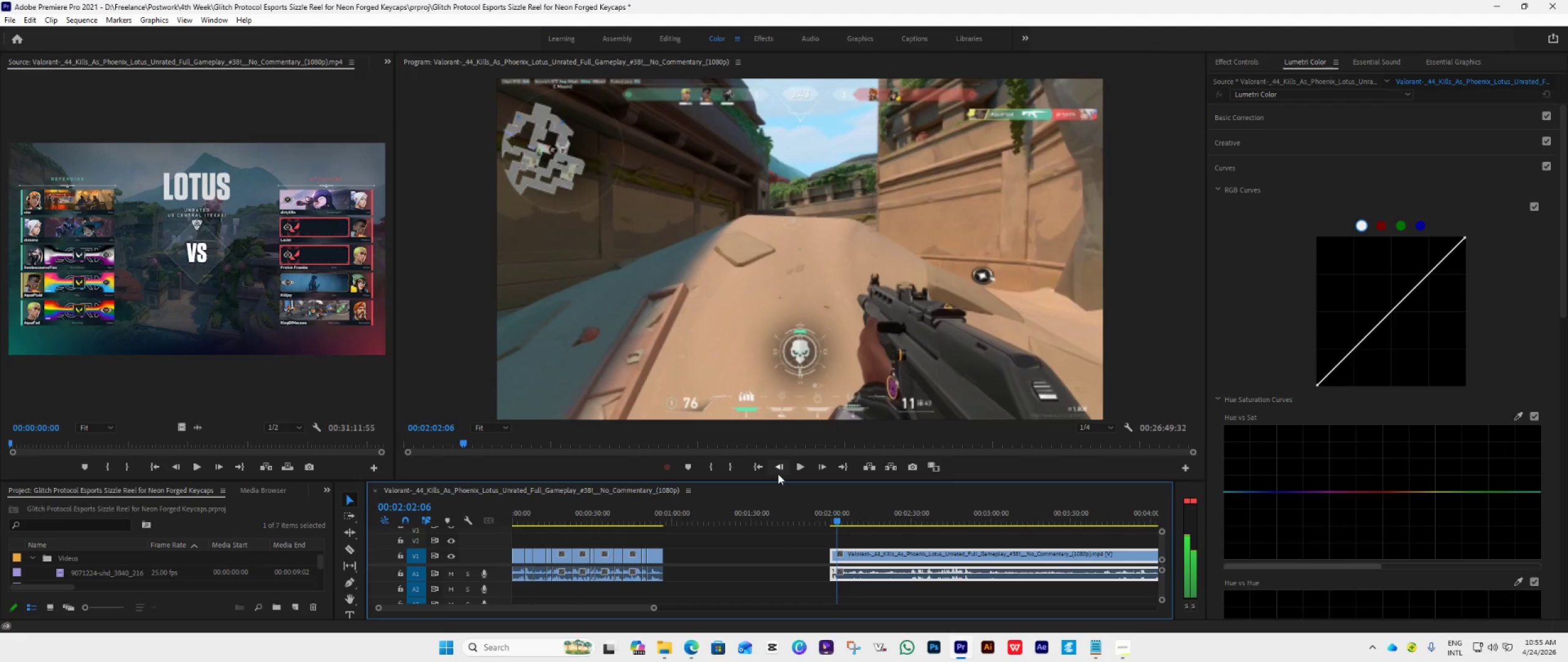 
key(ArrowLeft)
 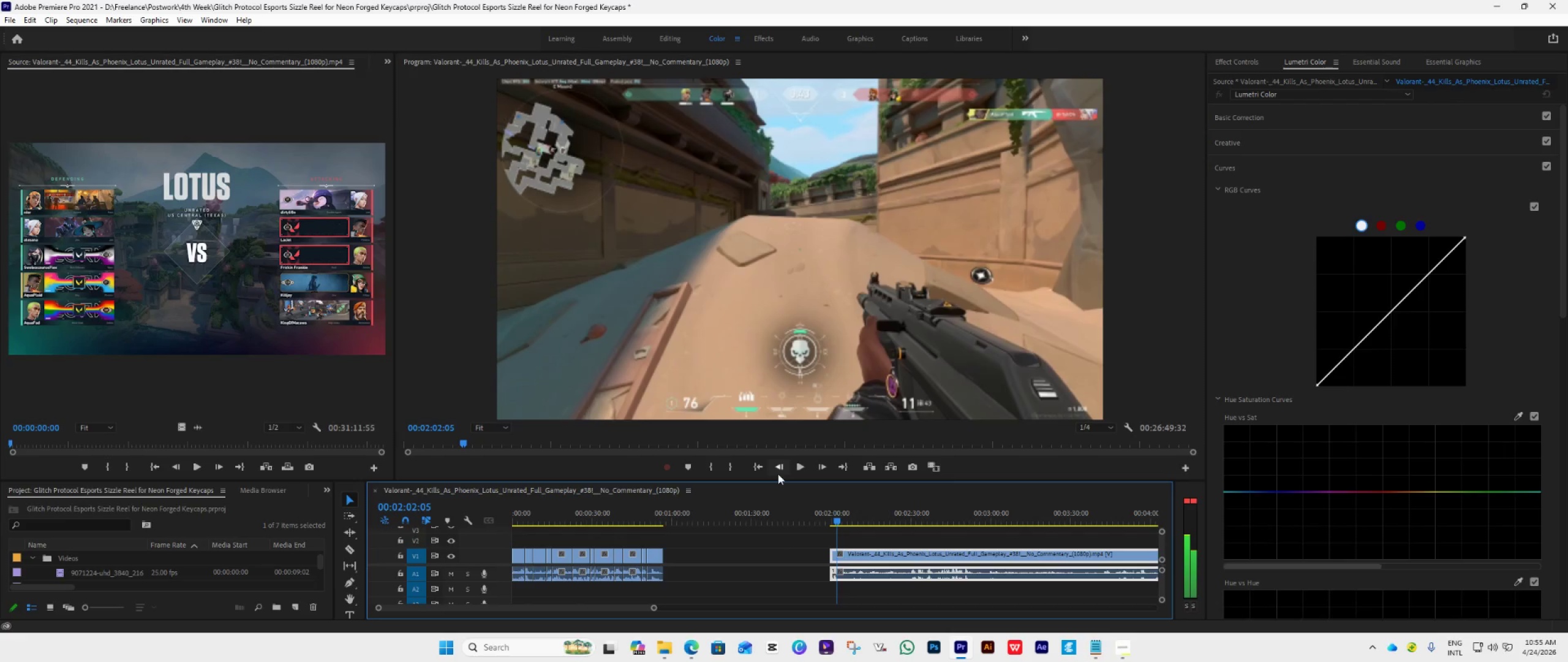 
key(ArrowLeft)
 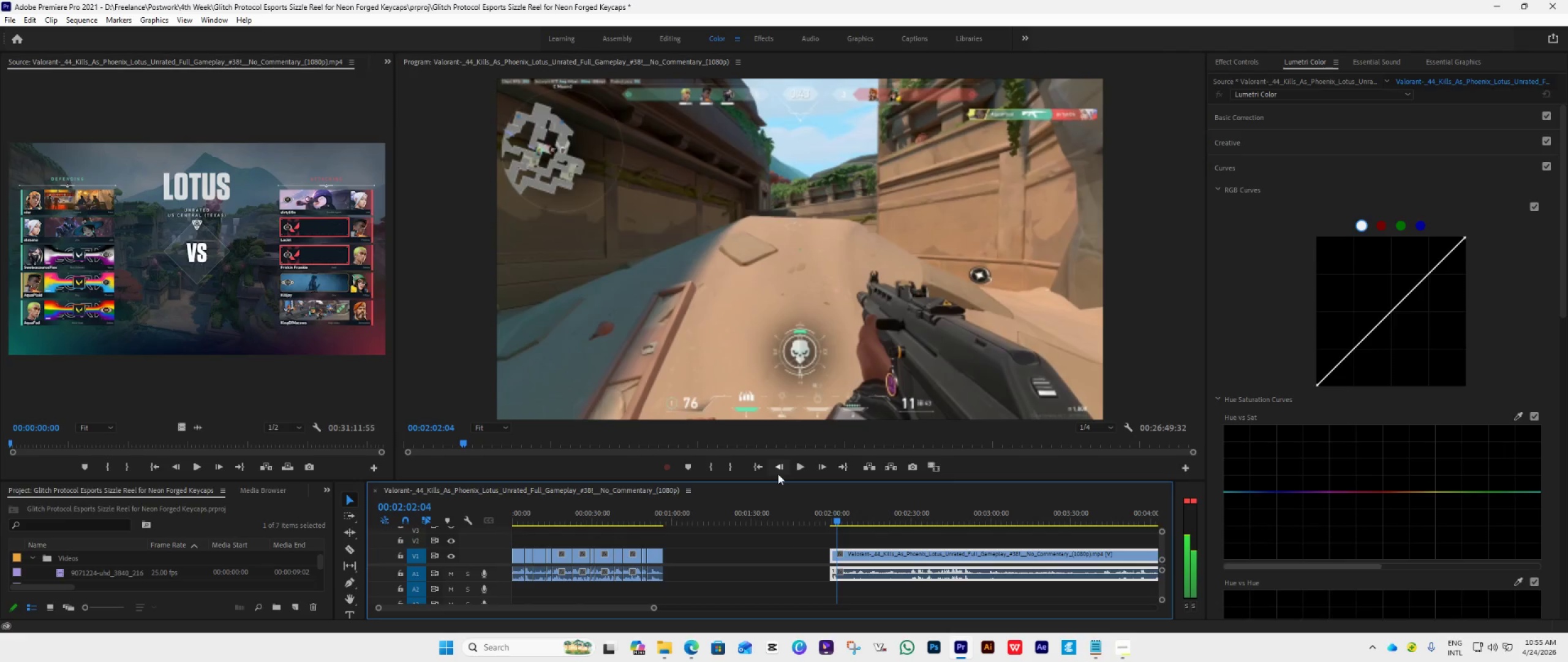 
key(ArrowLeft)
 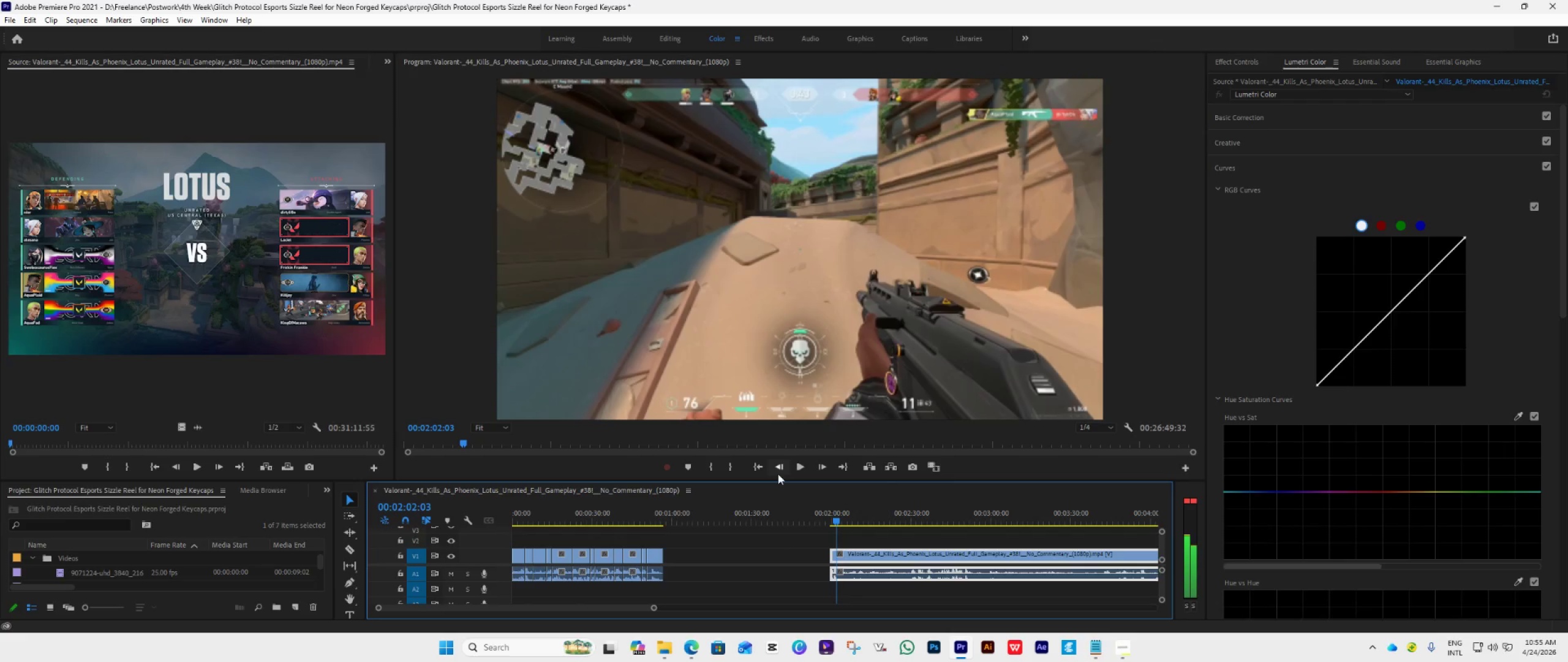 
key(ArrowLeft)
 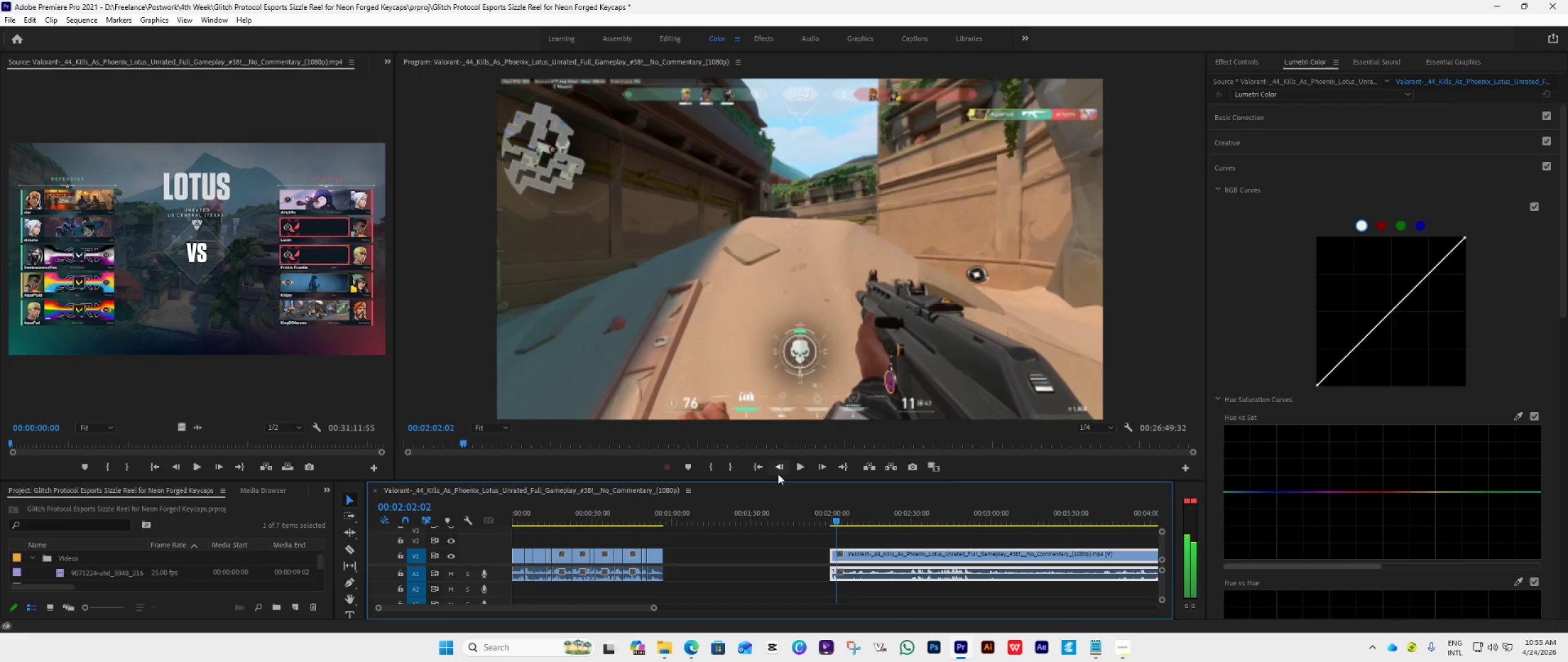 
key(ArrowLeft)
 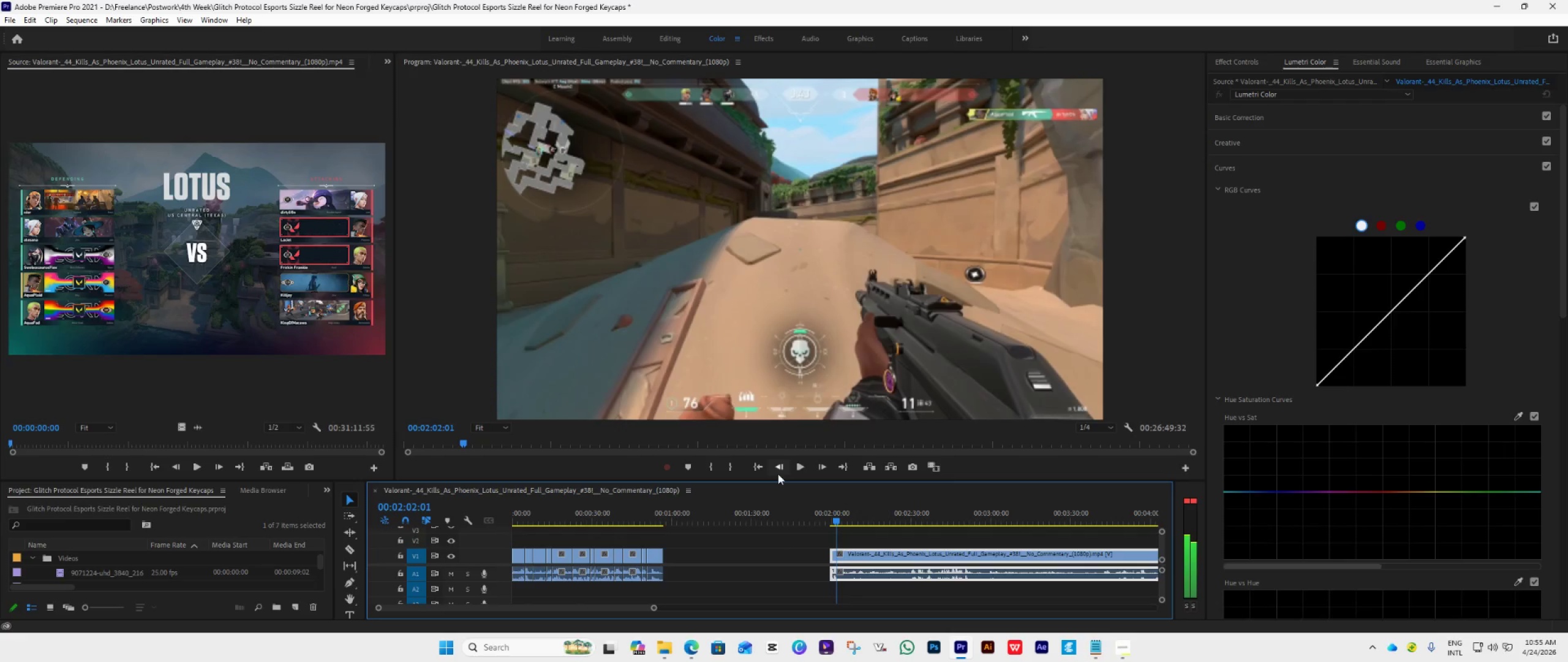 
key(ArrowLeft)
 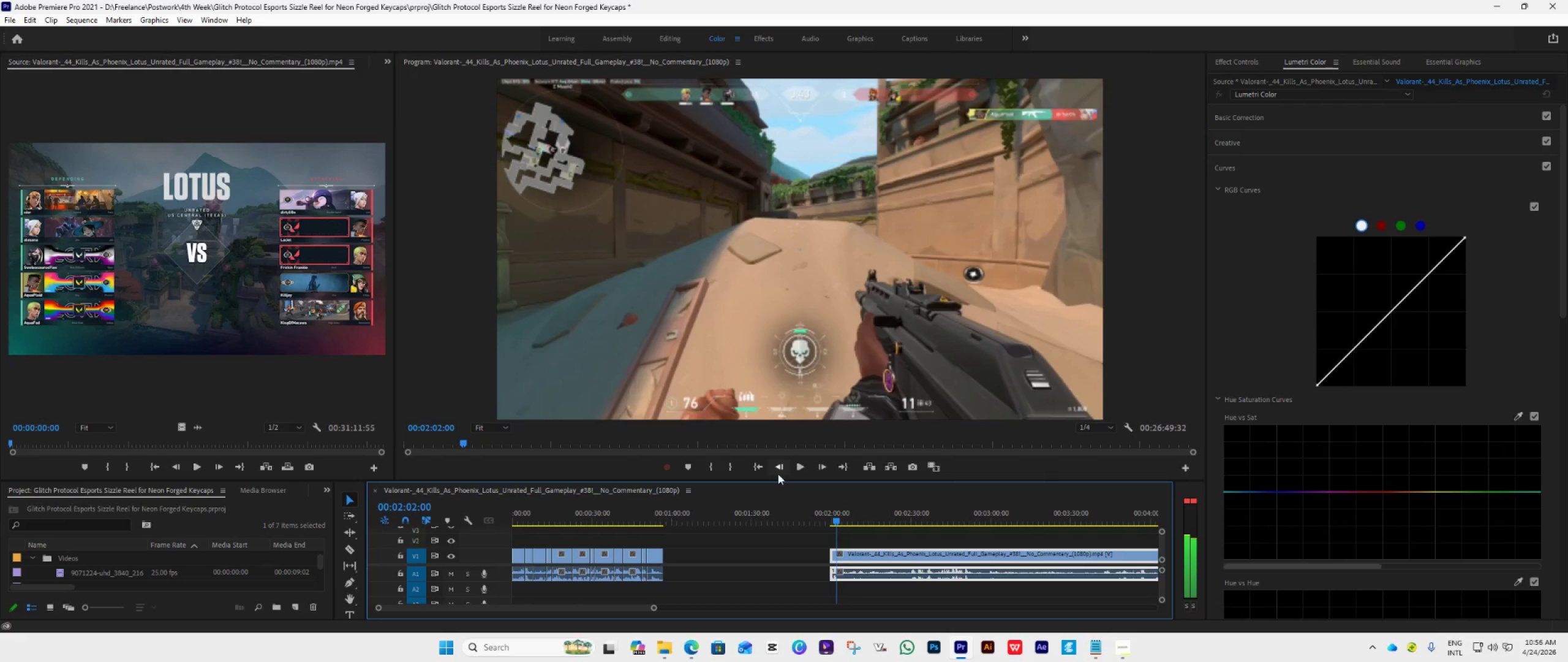 
key(ArrowLeft)
 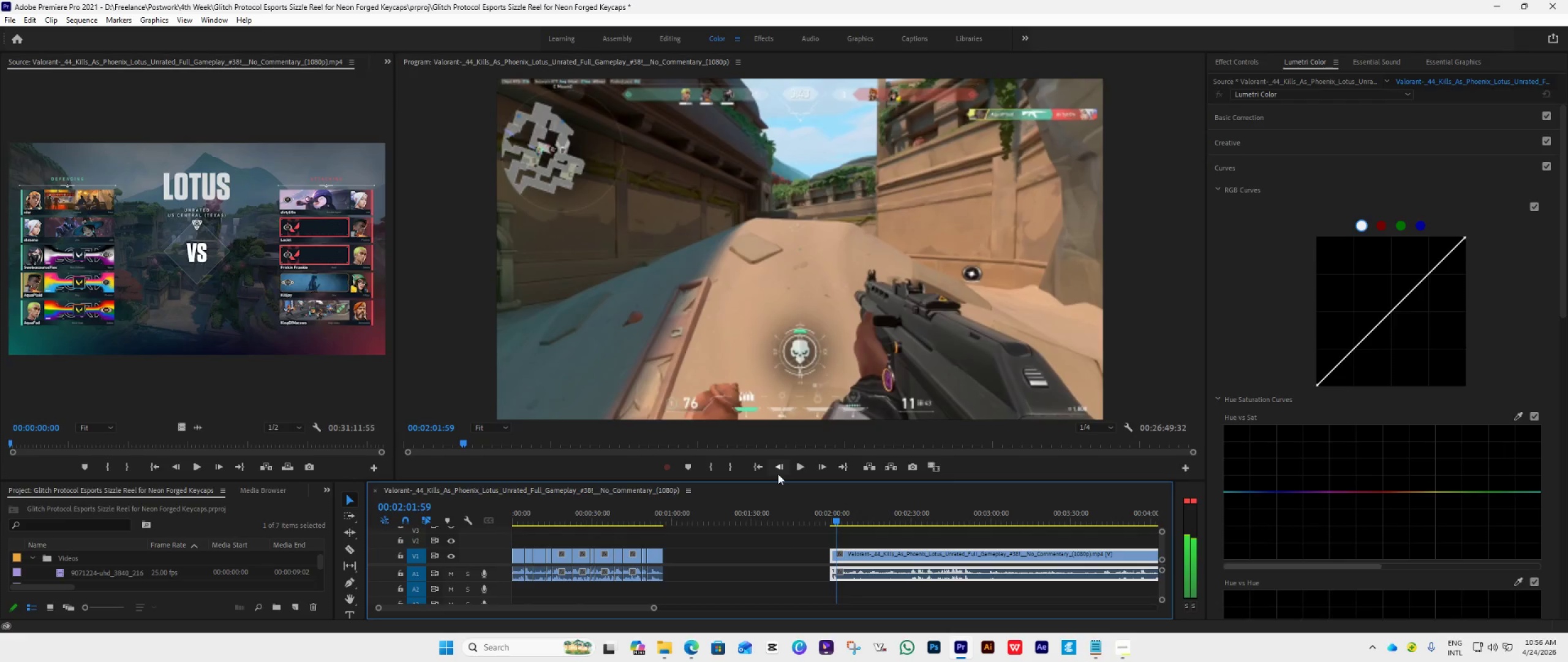 
key(ArrowLeft)
 